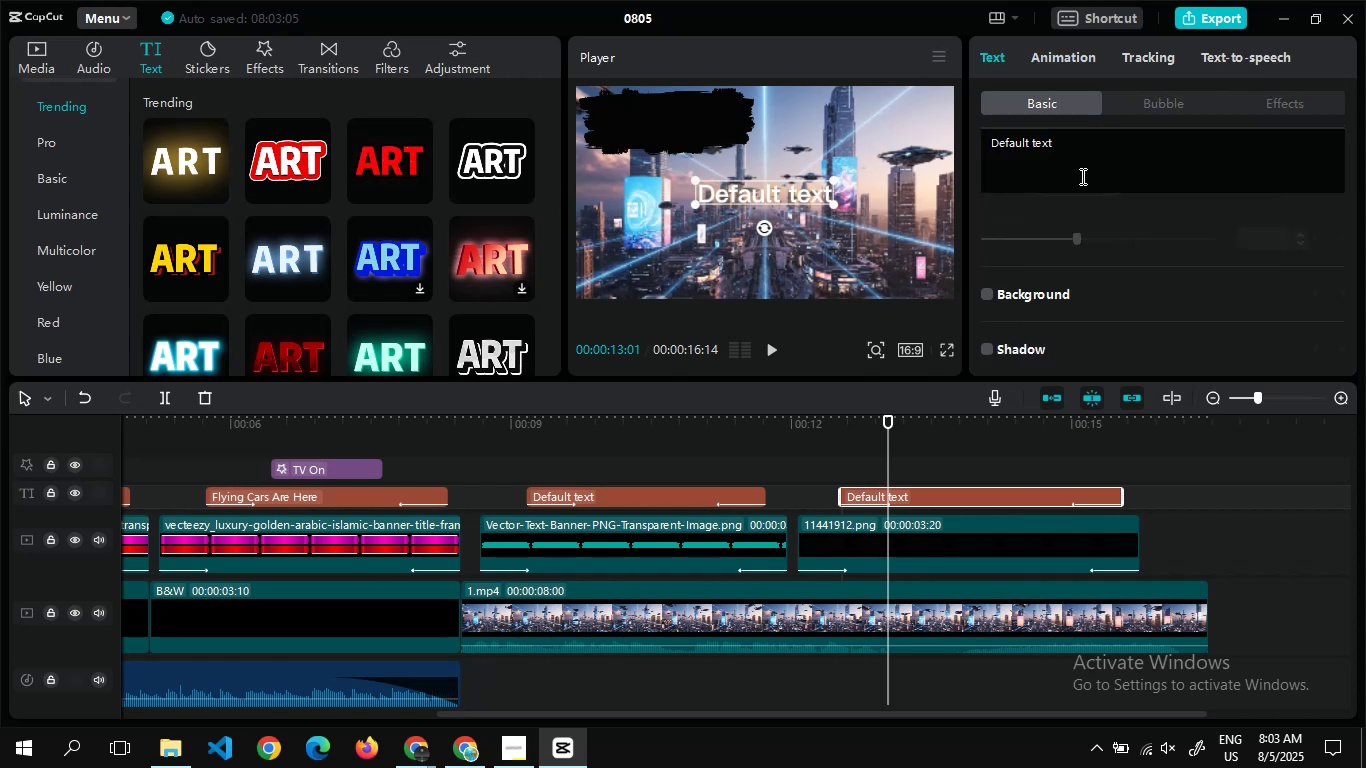 
key(Control+A)
 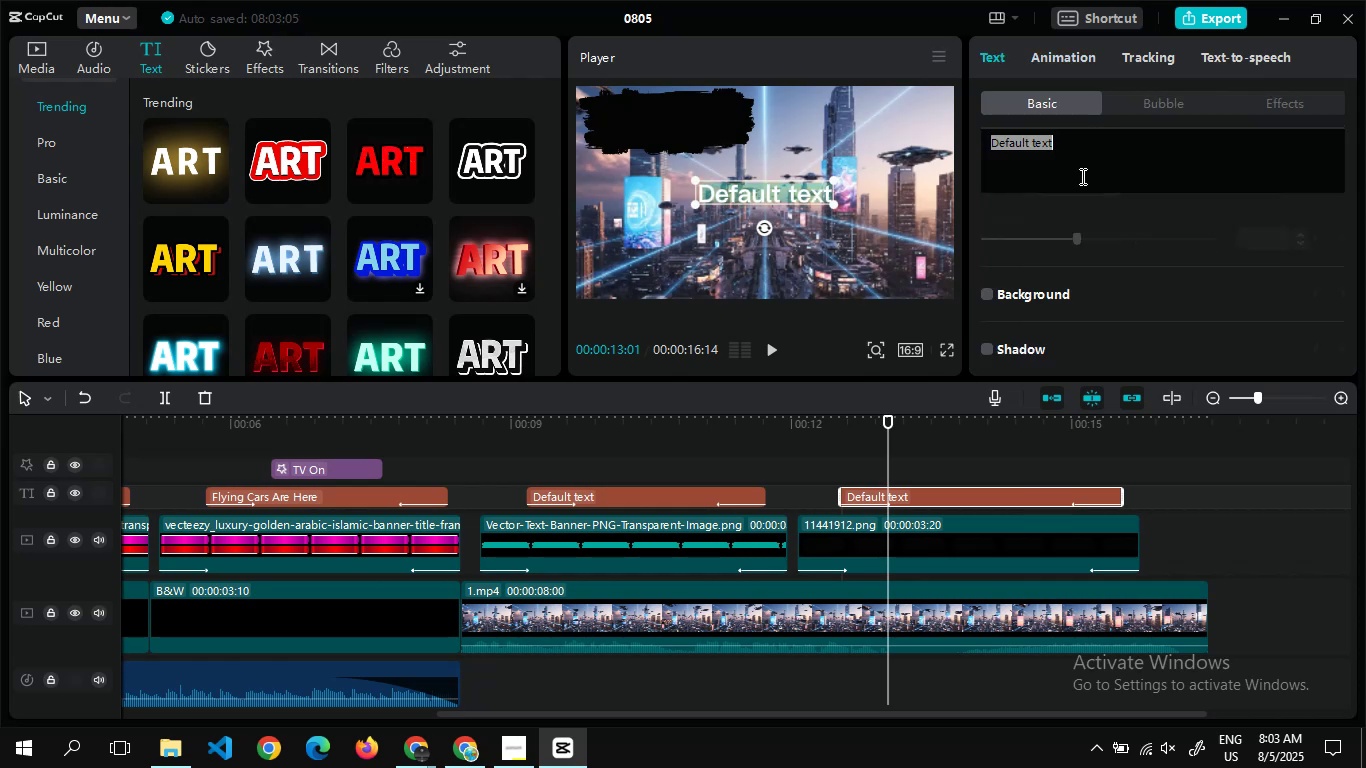 
key(Control+V)
 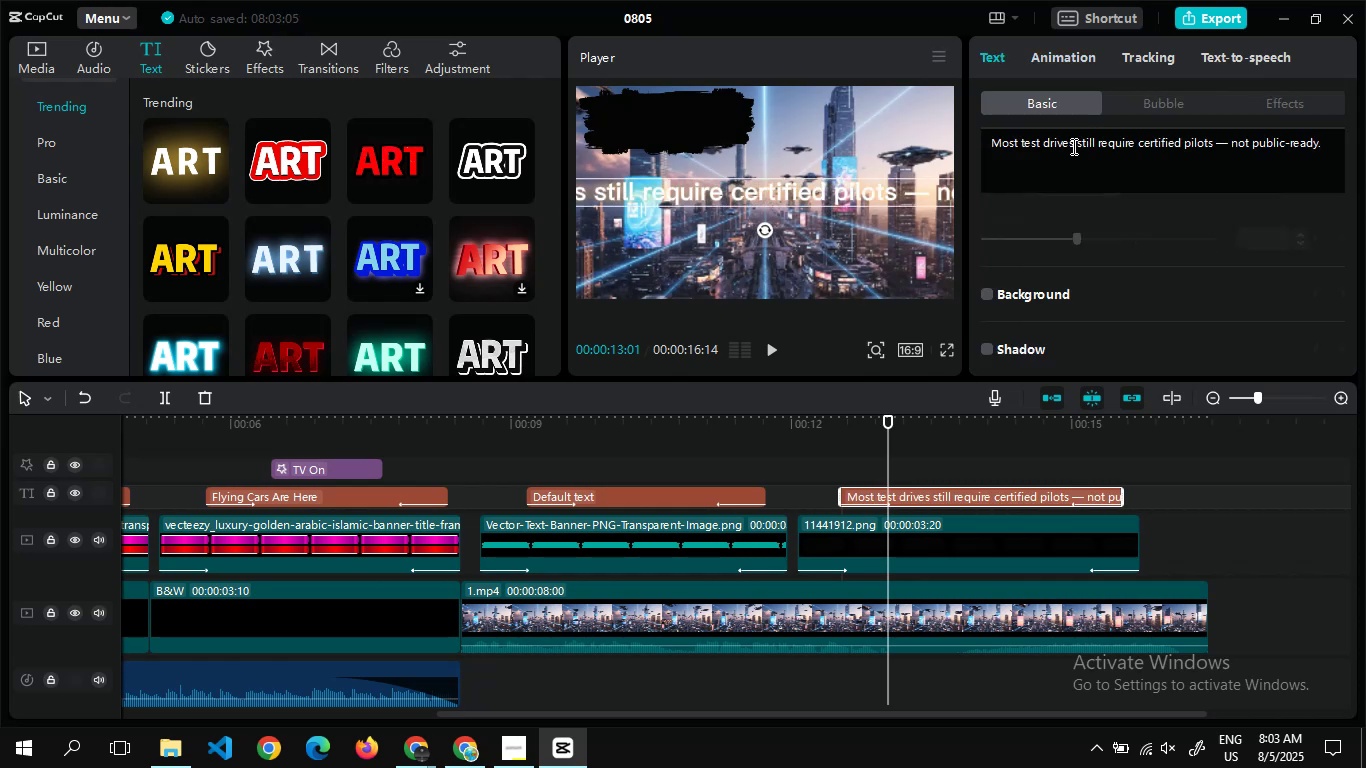 
left_click([1075, 143])
 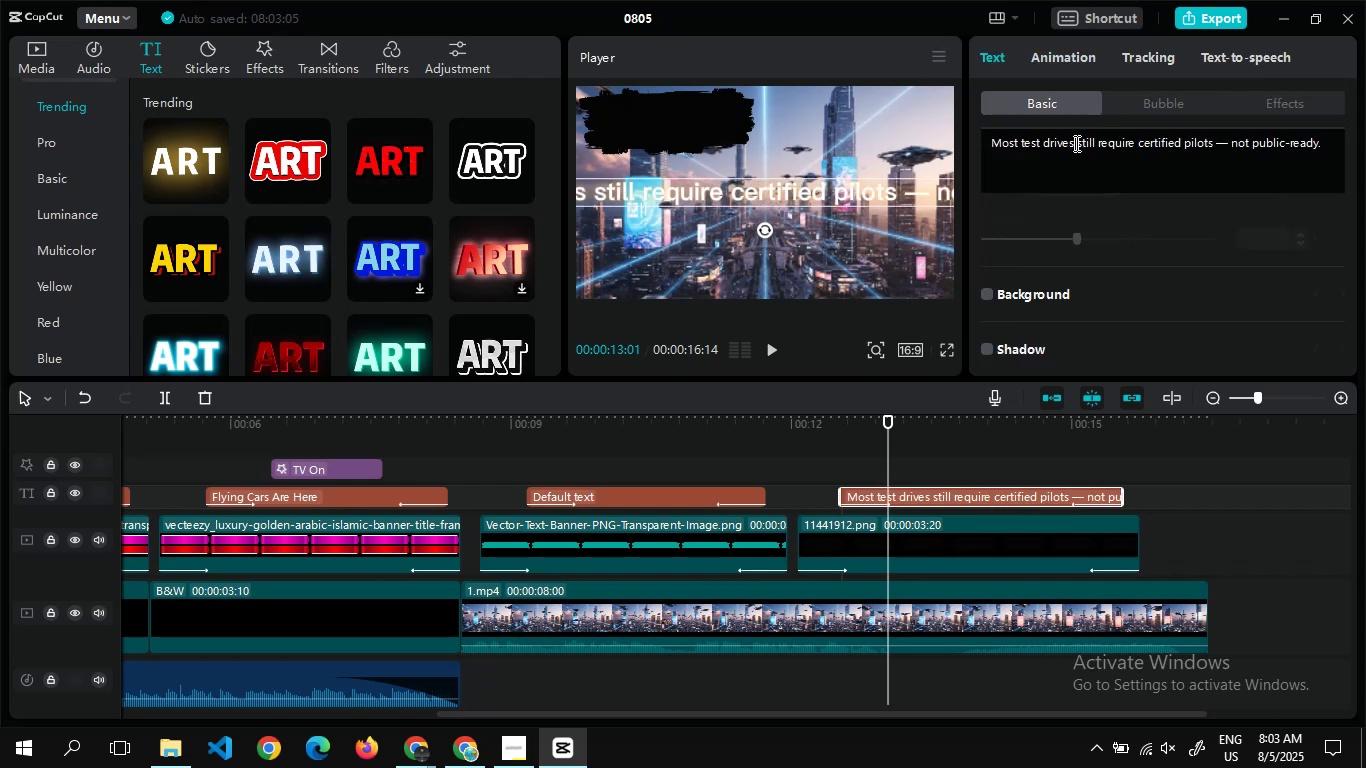 
key(Enter)
 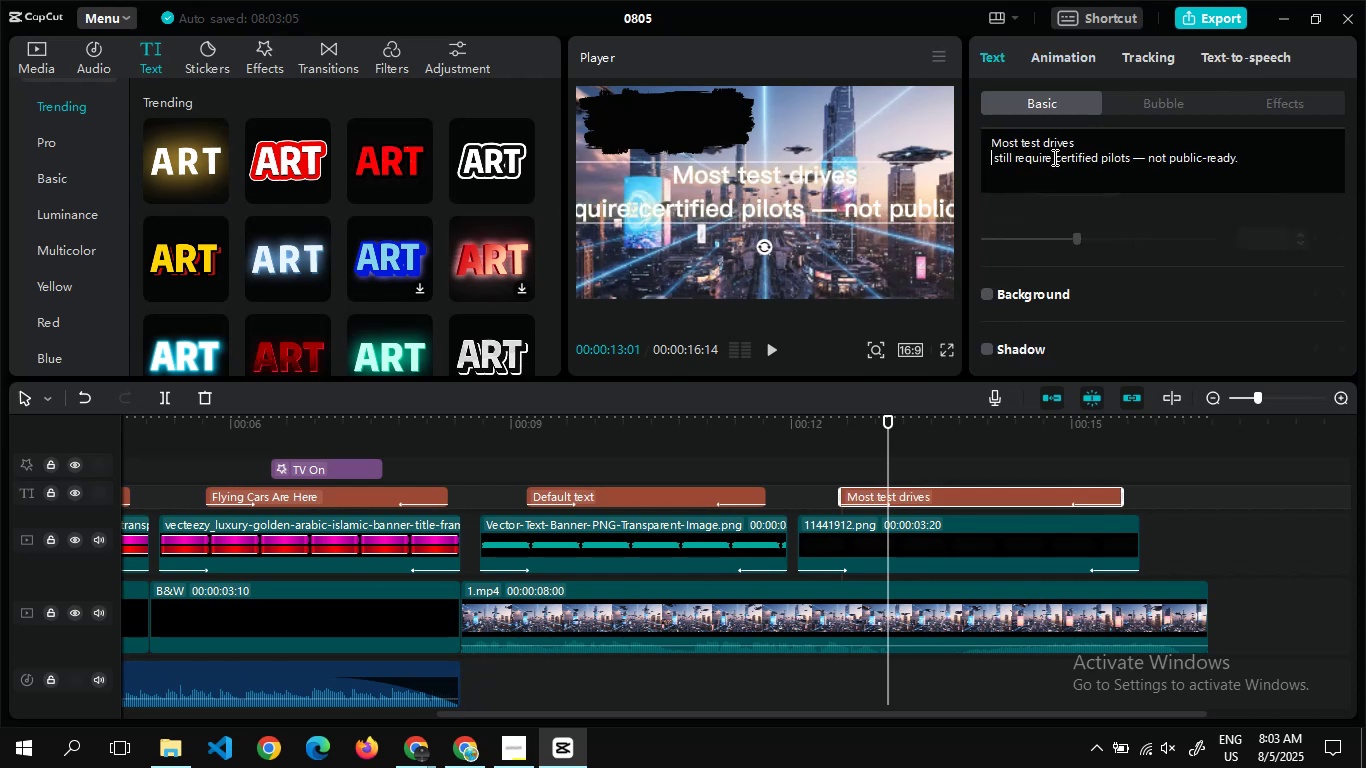 
left_click([1051, 159])
 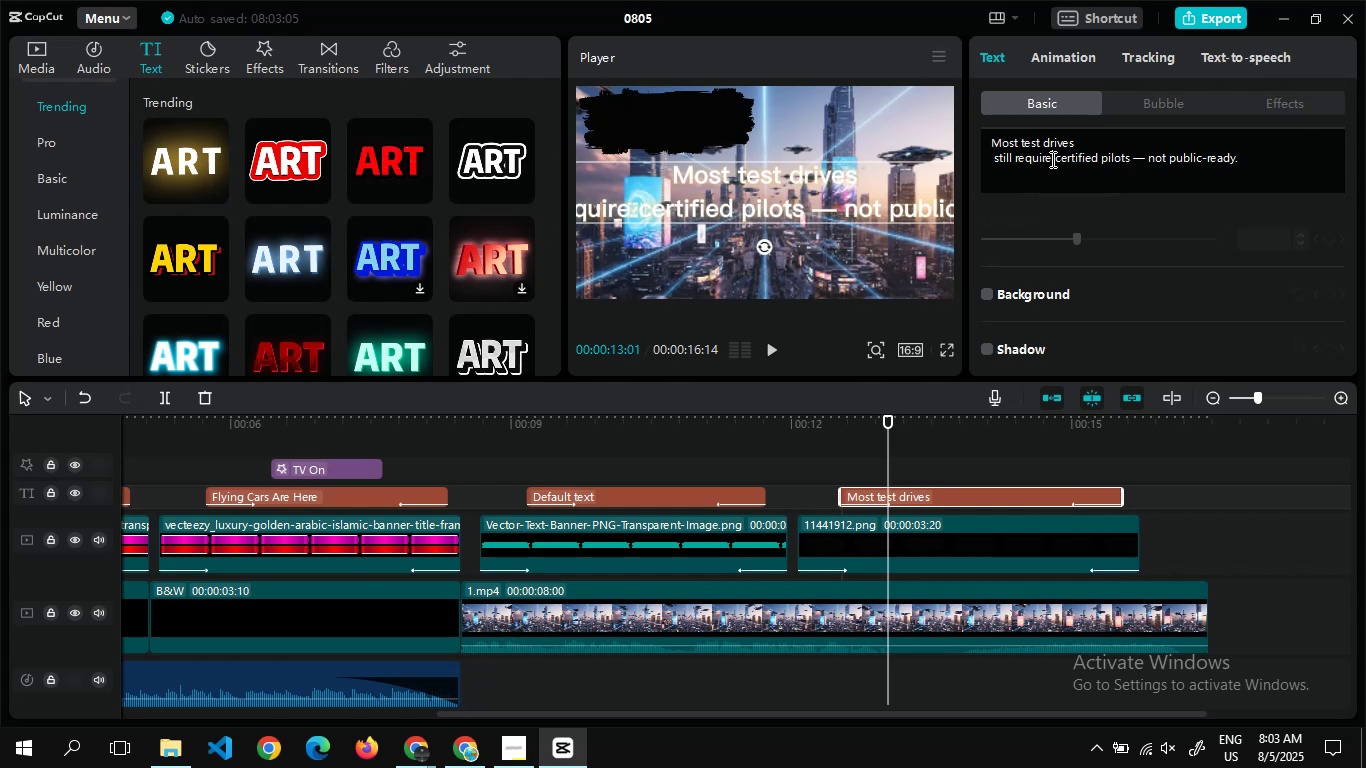 
key(Enter)
 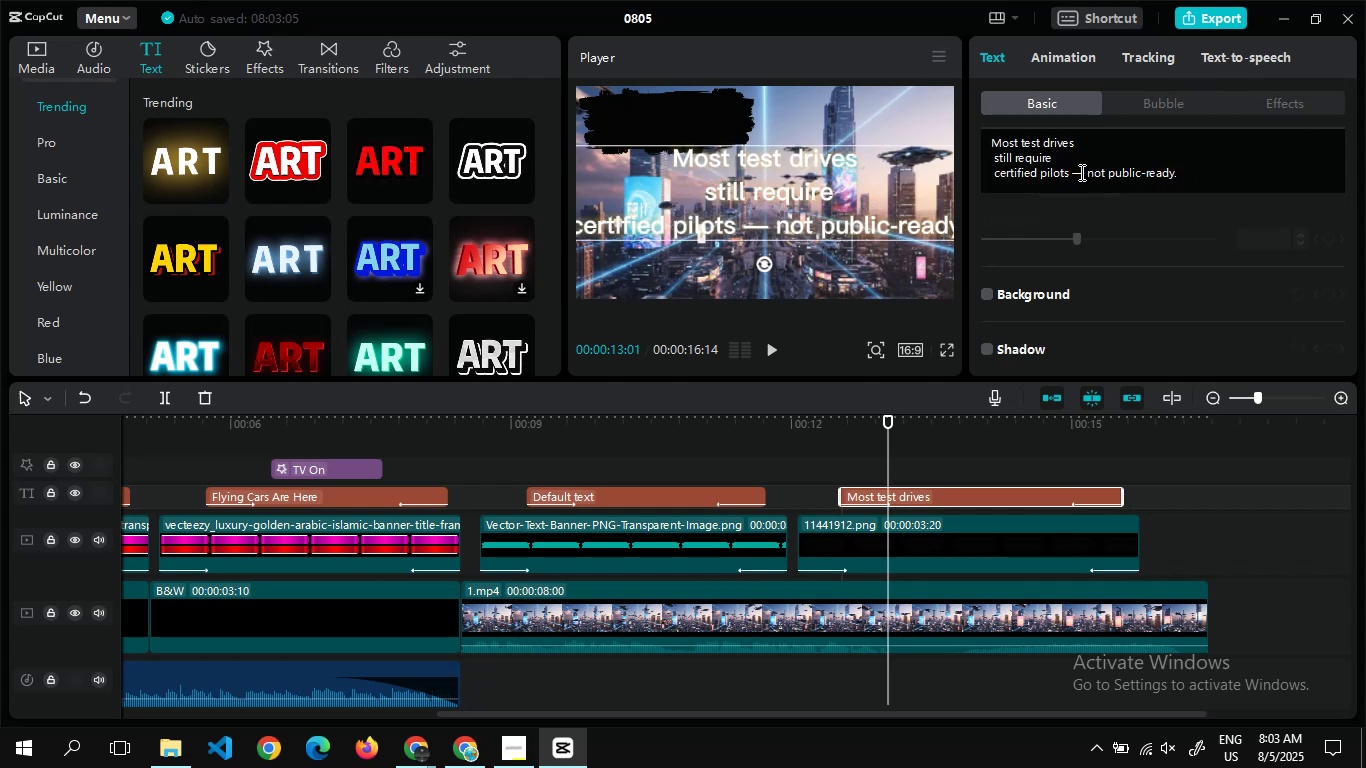 
left_click([1083, 173])
 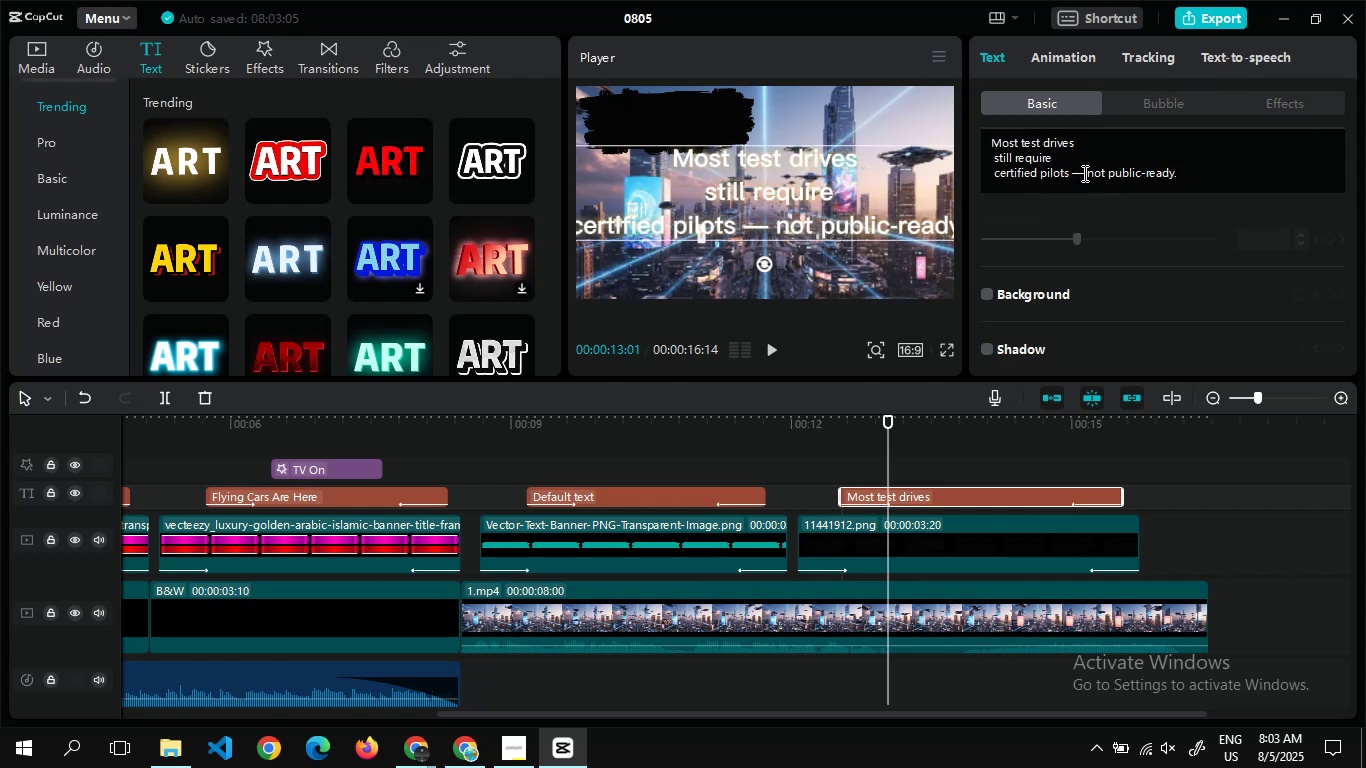 
key(Backspace)
 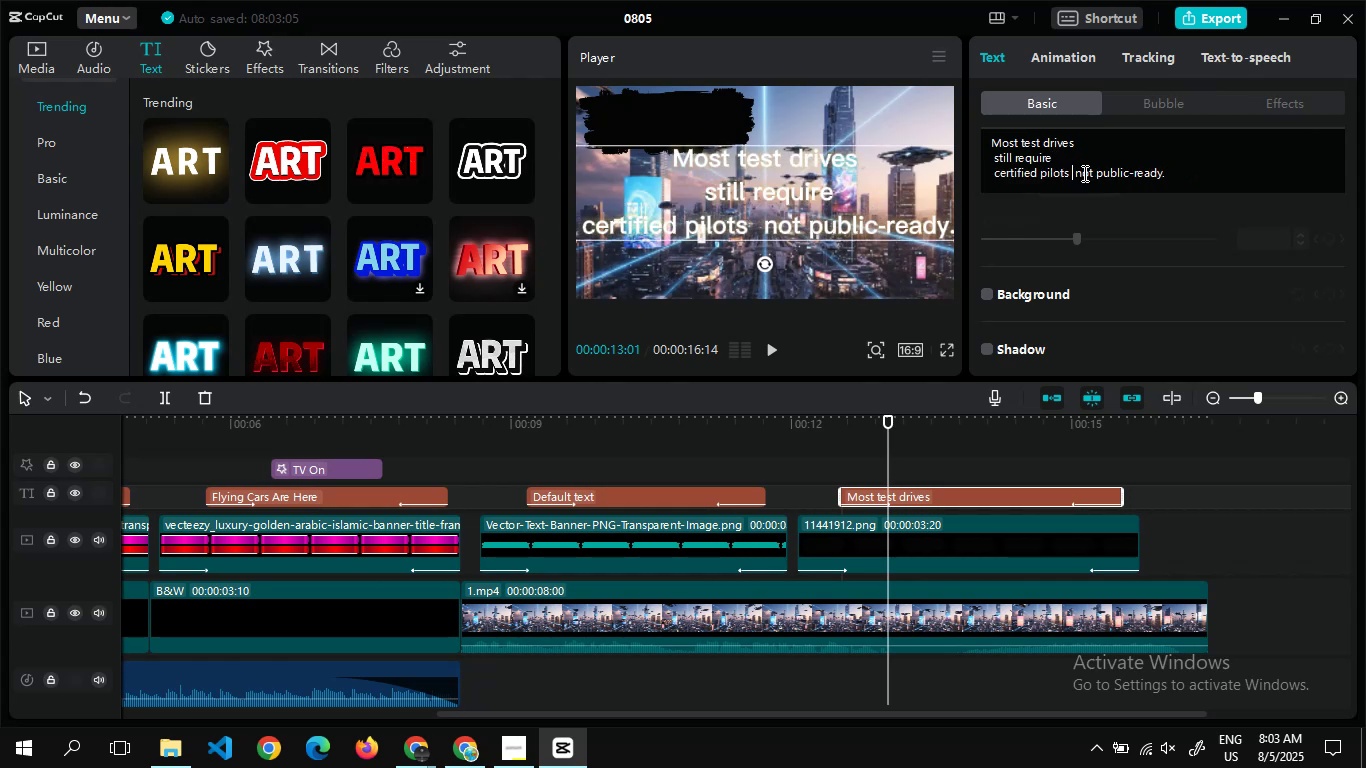 
key(Enter)
 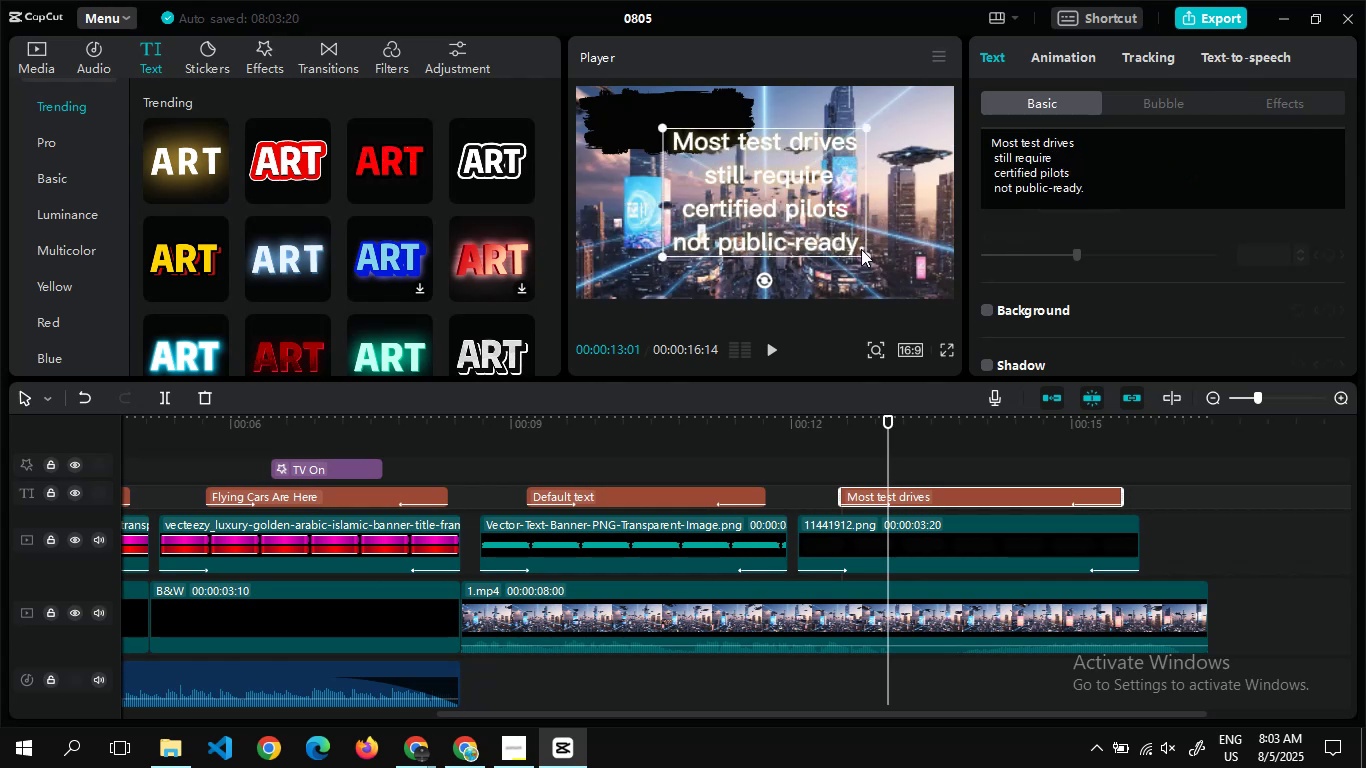 
left_click_drag(start_coordinate=[868, 258], to_coordinate=[832, 237])
 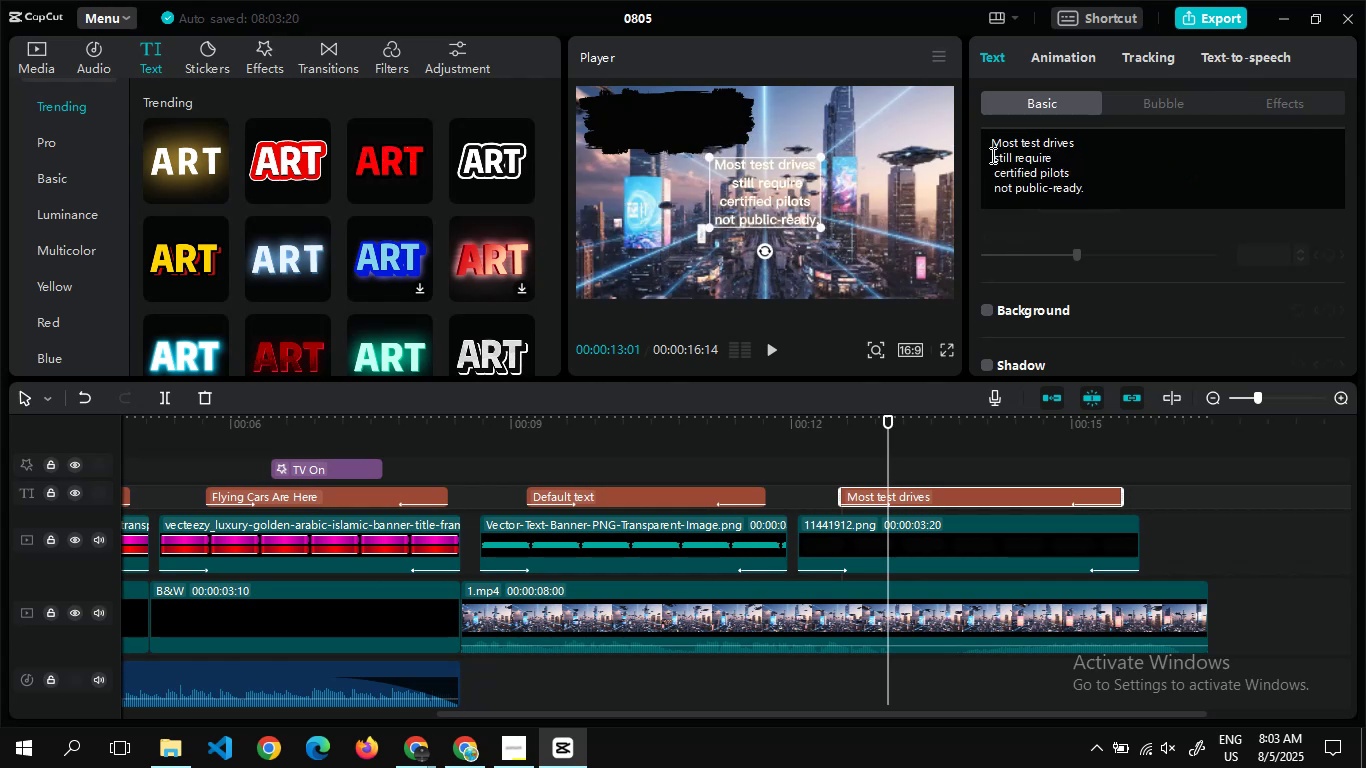 
key(Control+Z)
 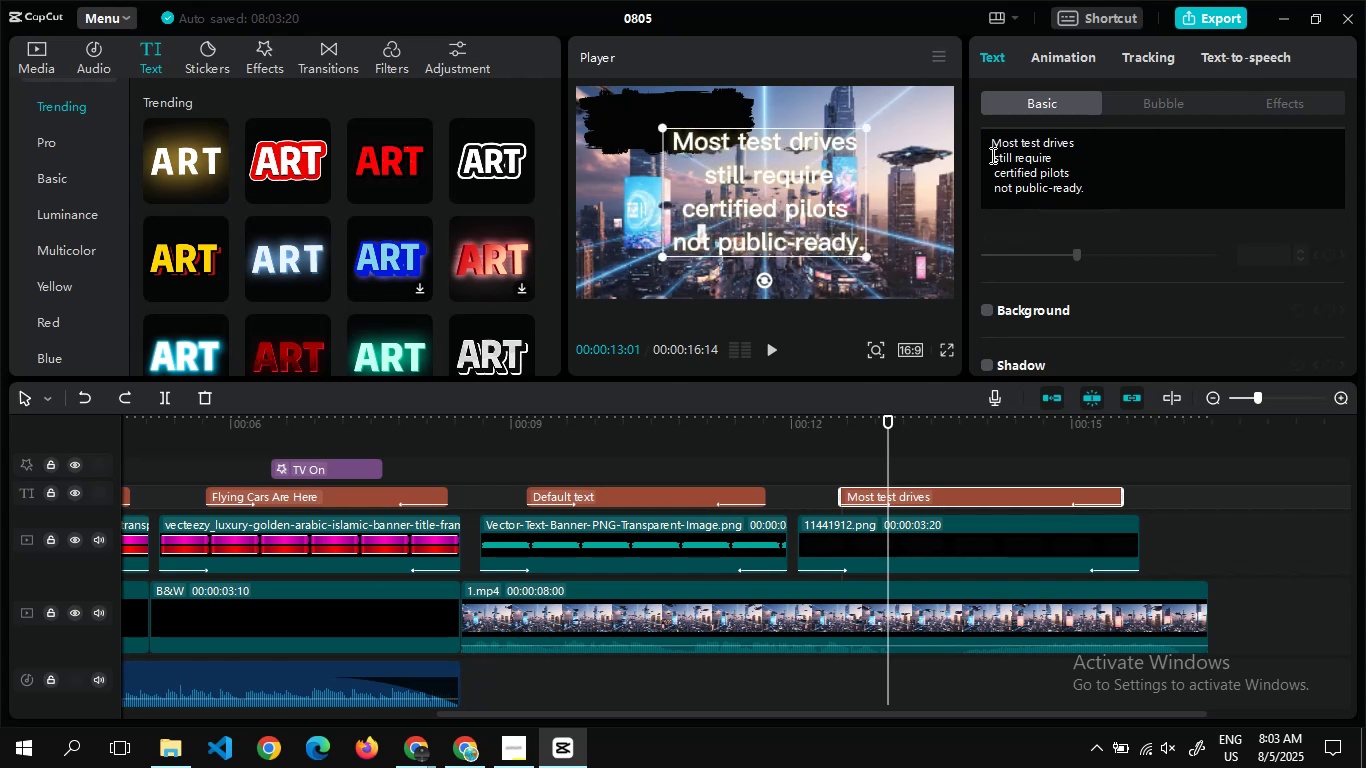 
key(Control+Z)
 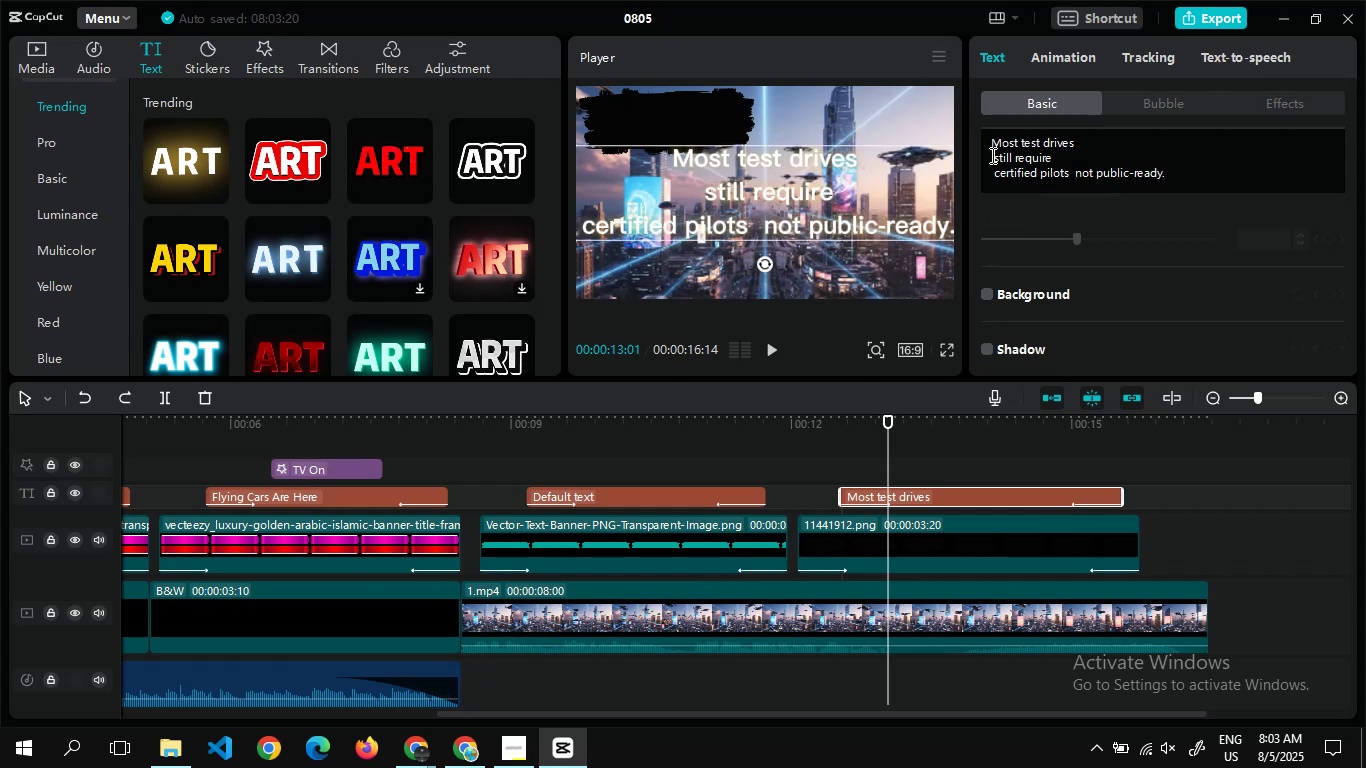 
key(Control+Z)
 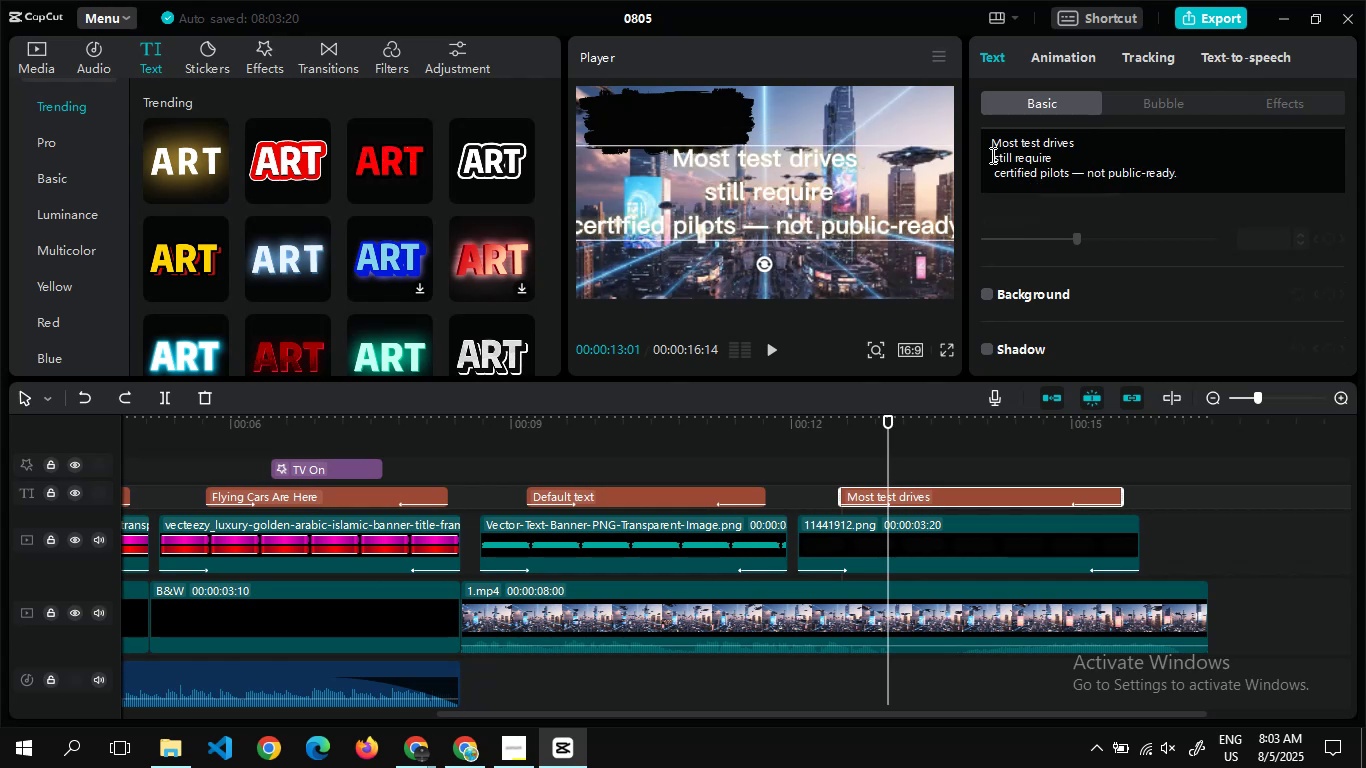 
key(Control+Z)
 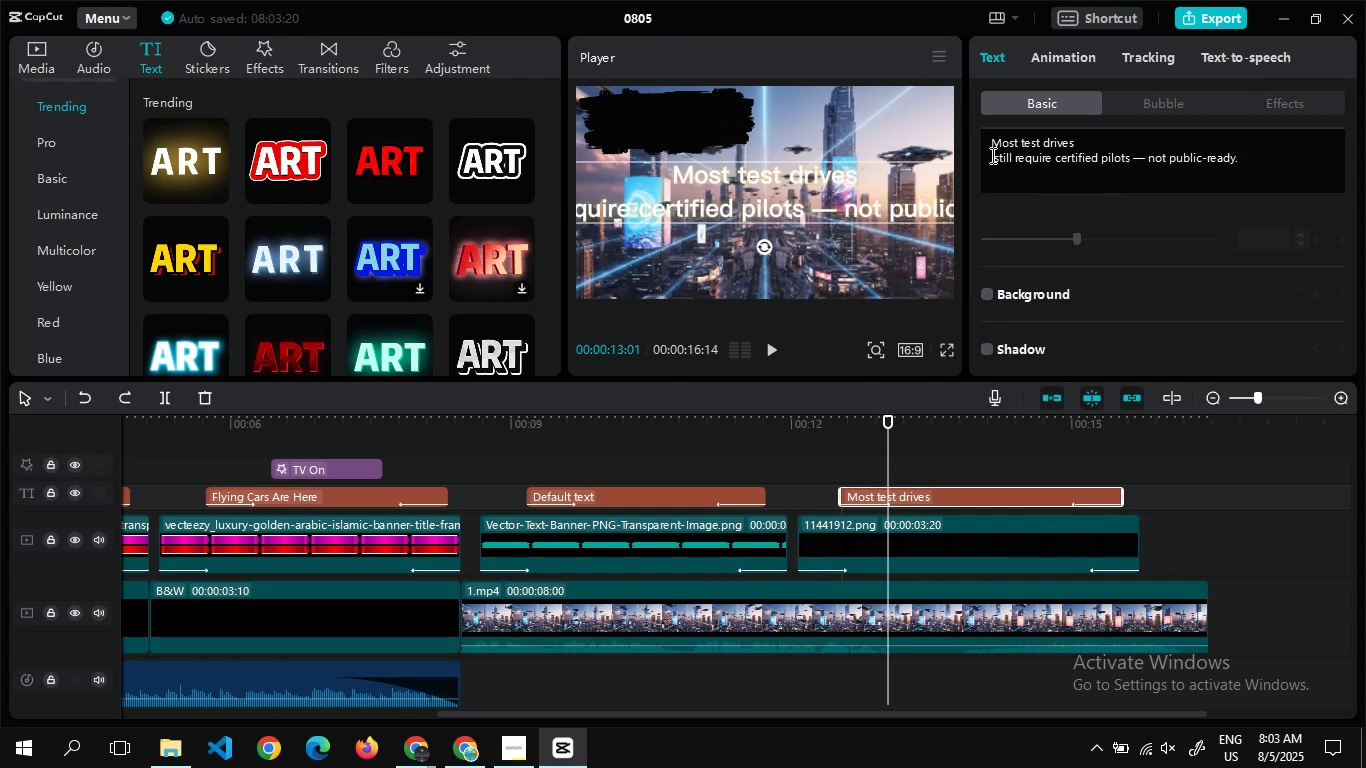 
key(Control+Z)
 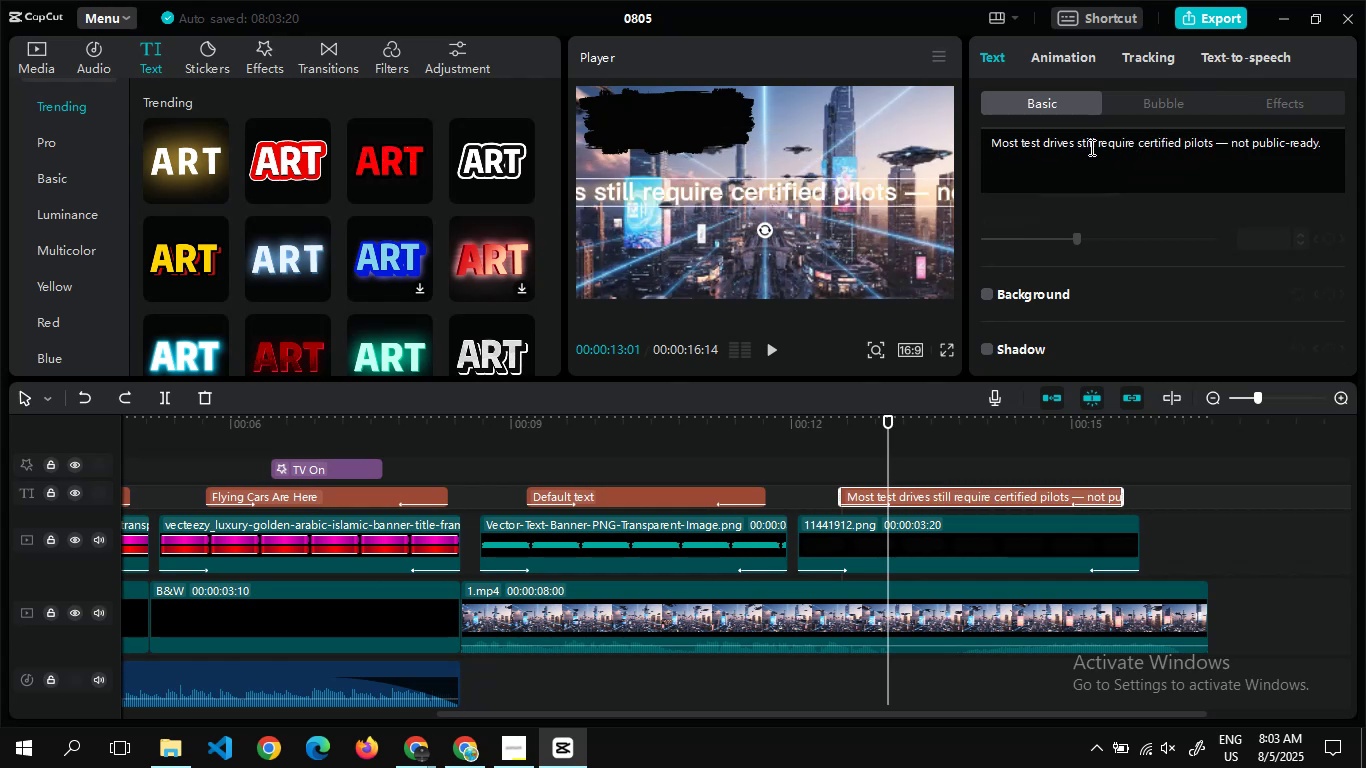 
left_click([1098, 145])
 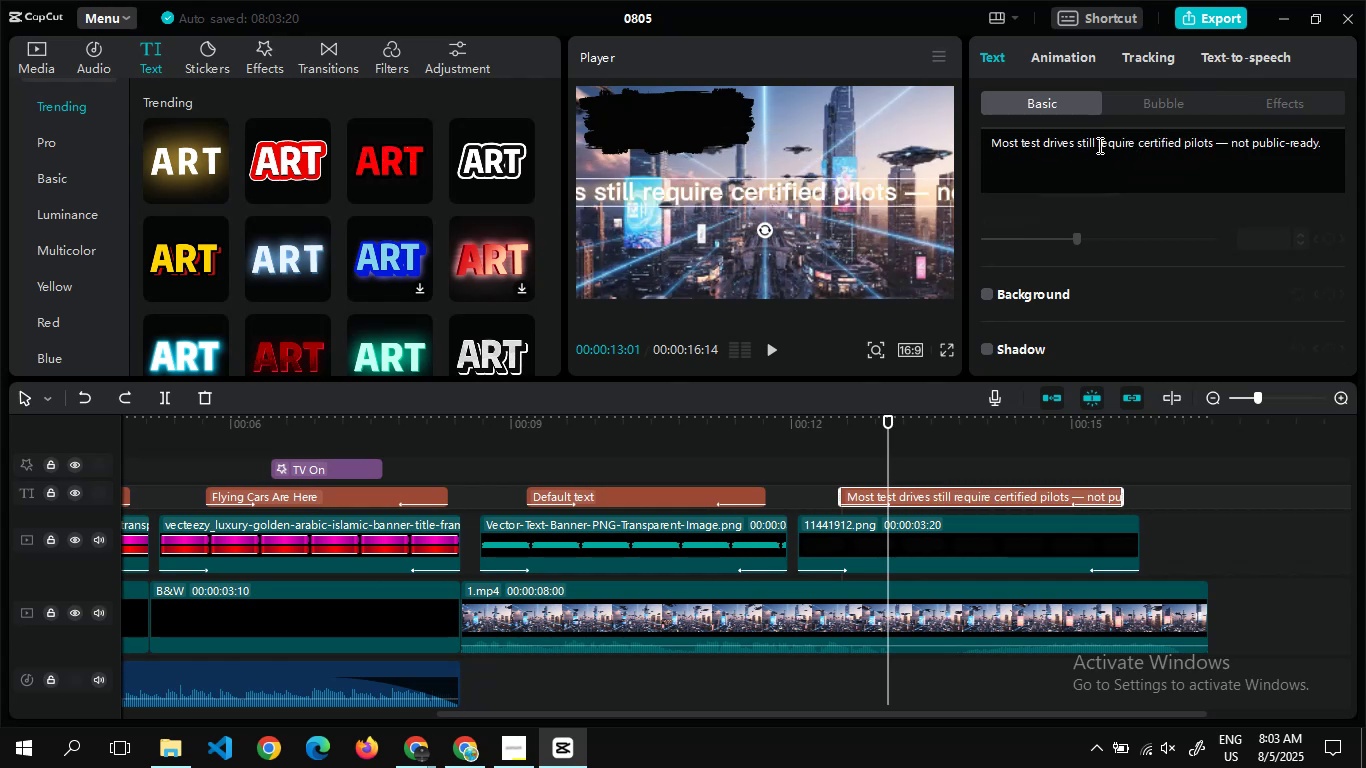 
key(Enter)
 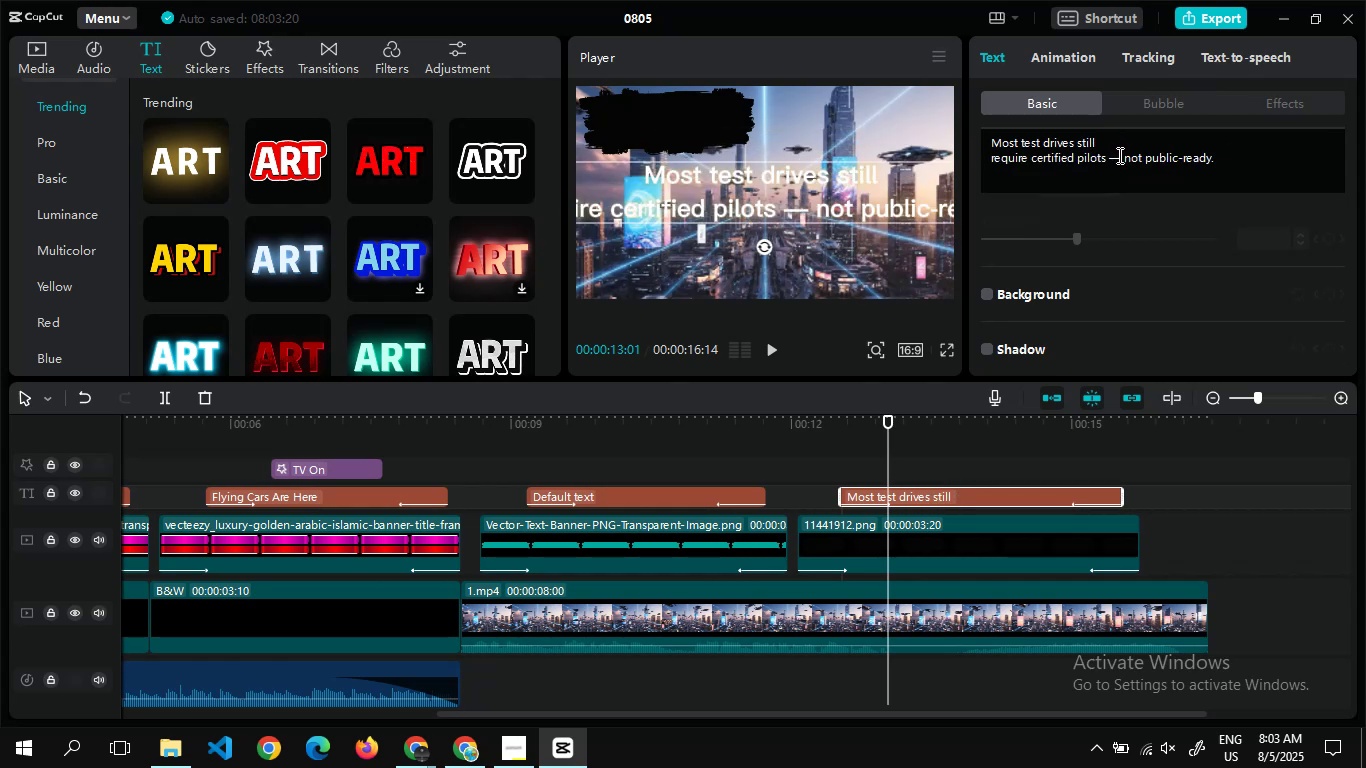 
left_click([1121, 156])
 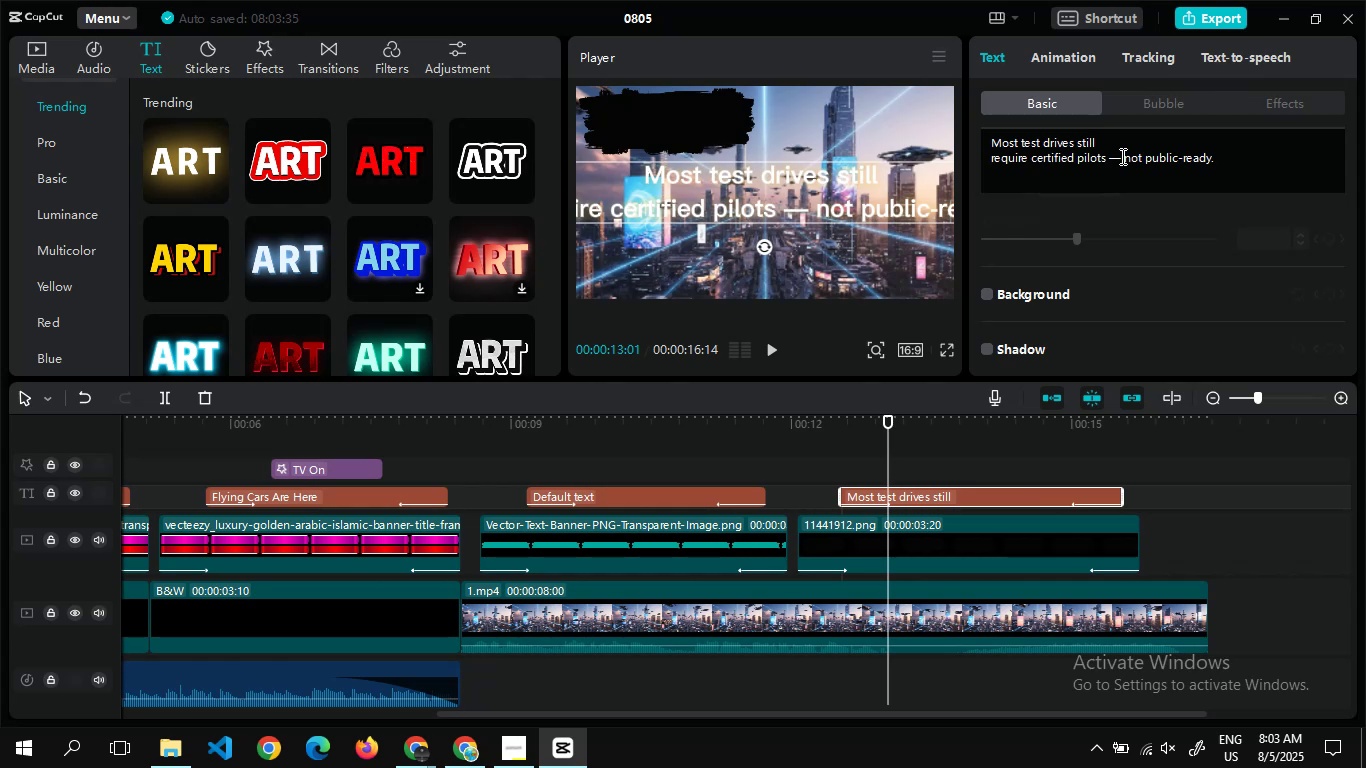 
key(Backspace)
 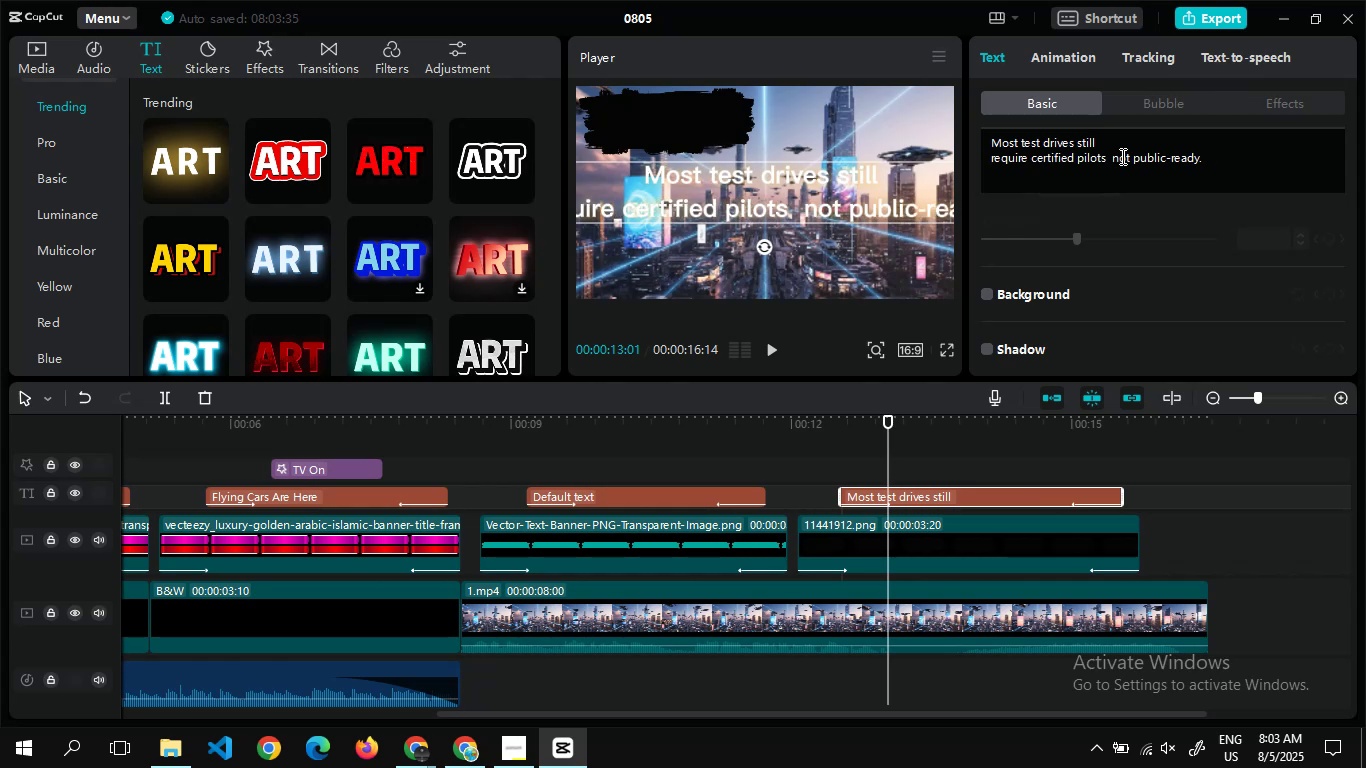 
key(Enter)
 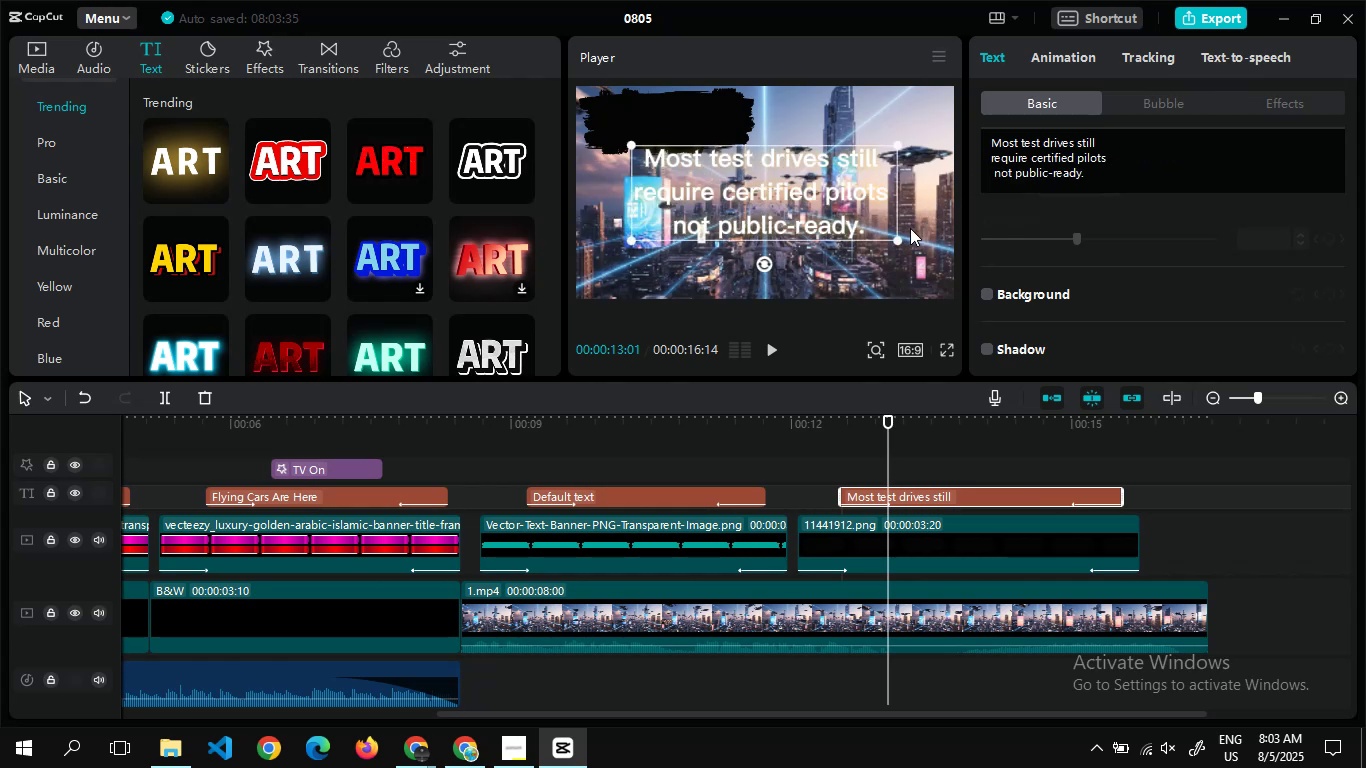 
left_click_drag(start_coordinate=[894, 240], to_coordinate=[848, 218])
 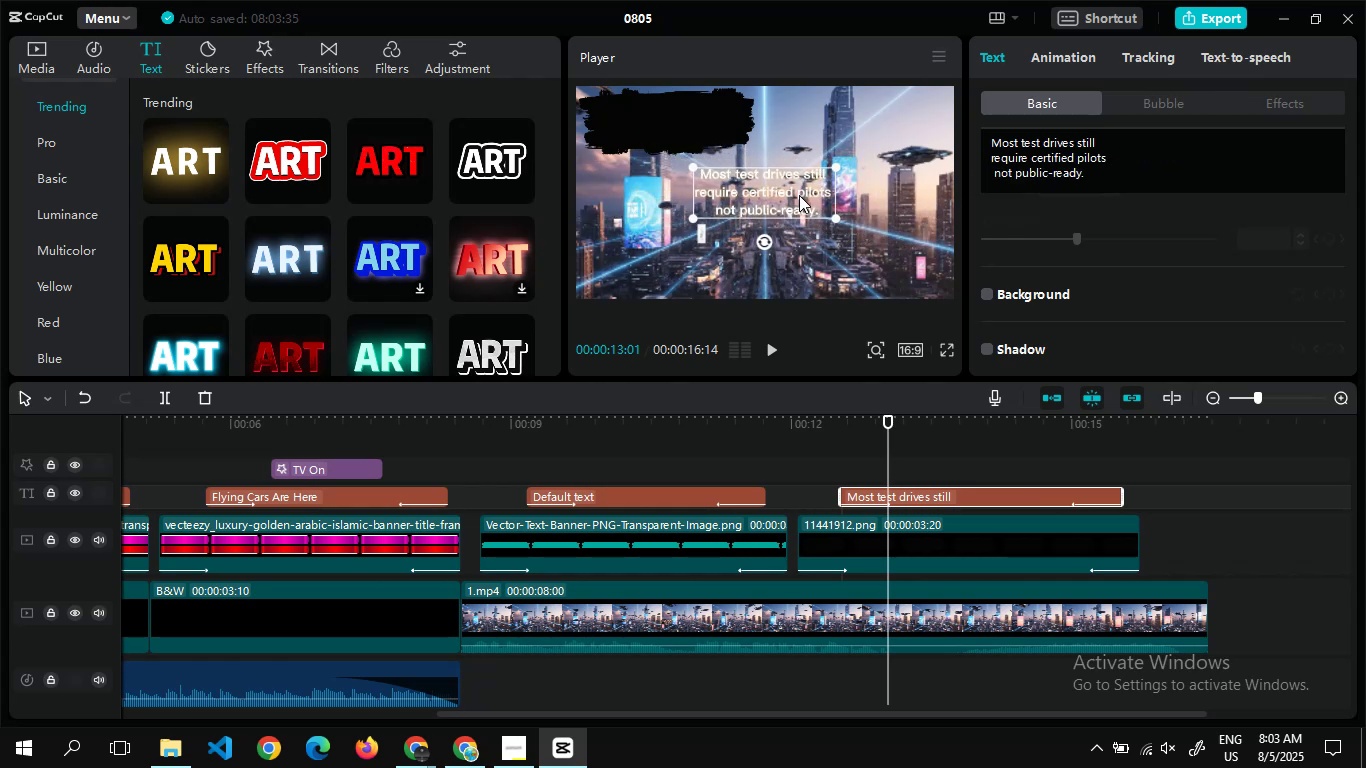 
left_click_drag(start_coordinate=[799, 195], to_coordinate=[707, 123])
 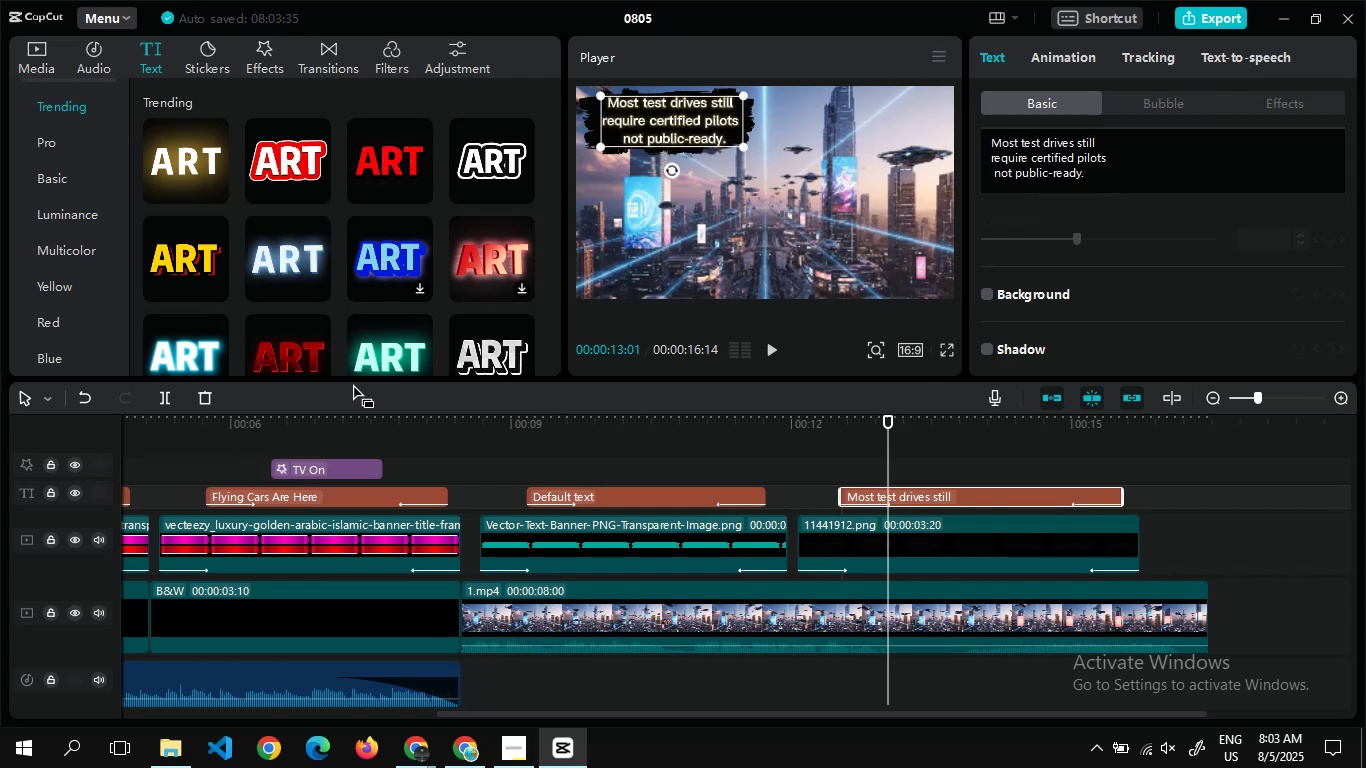 
wait(5.23)
 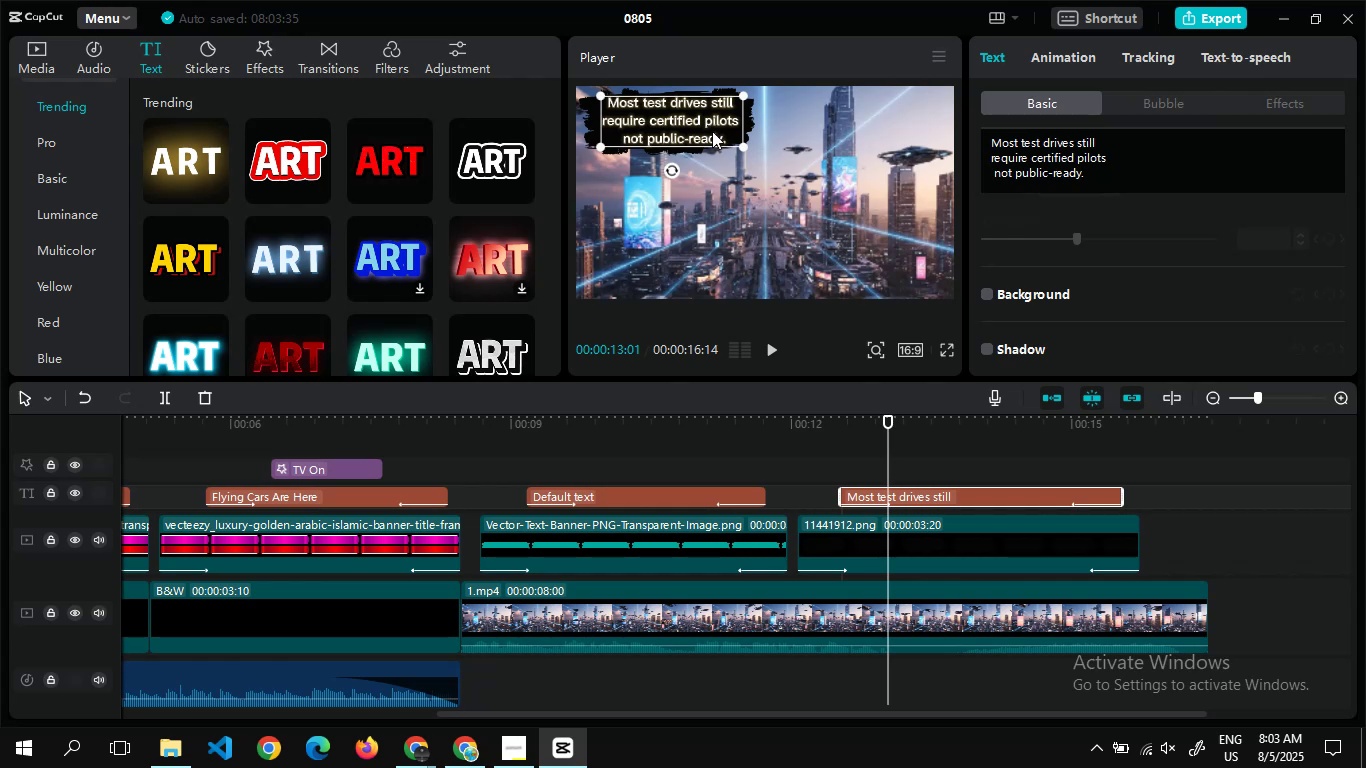 
mouse_move([1085, 269])
 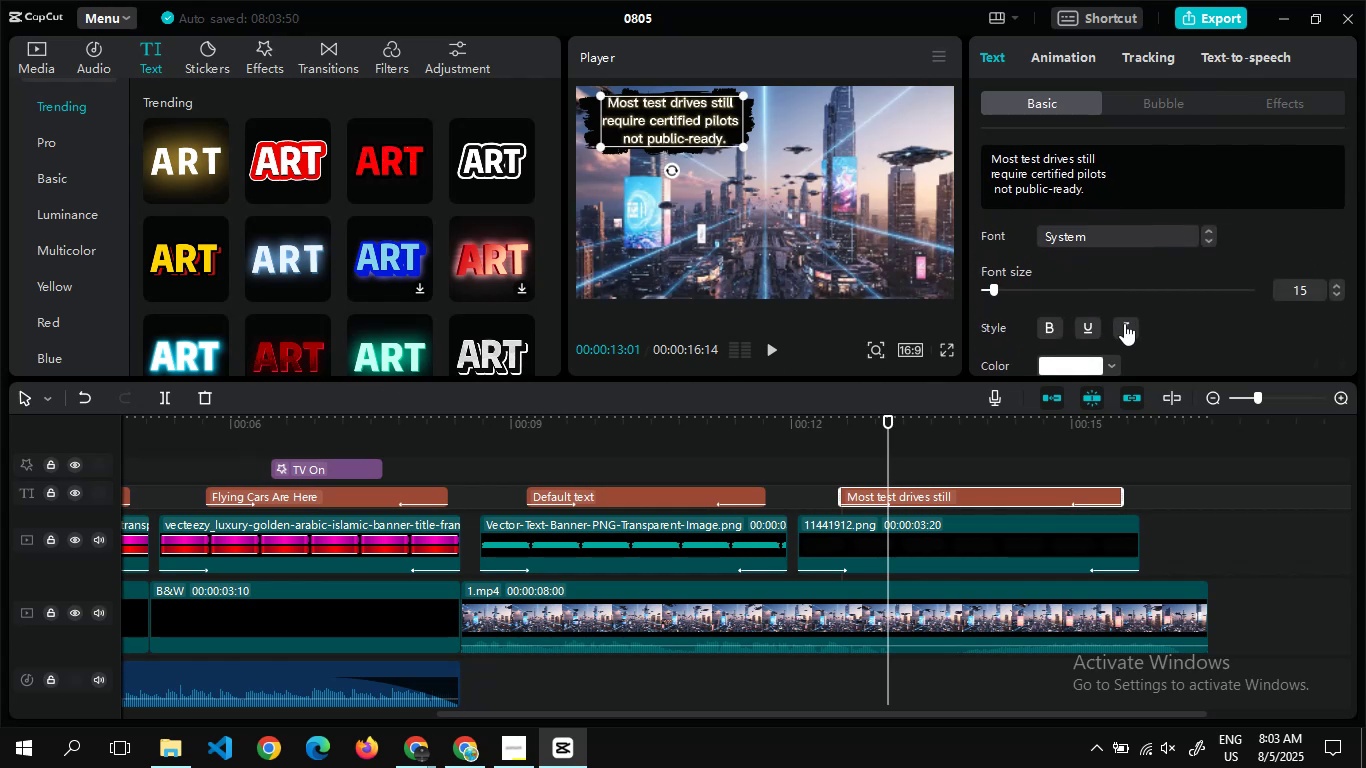 
left_click([1124, 323])
 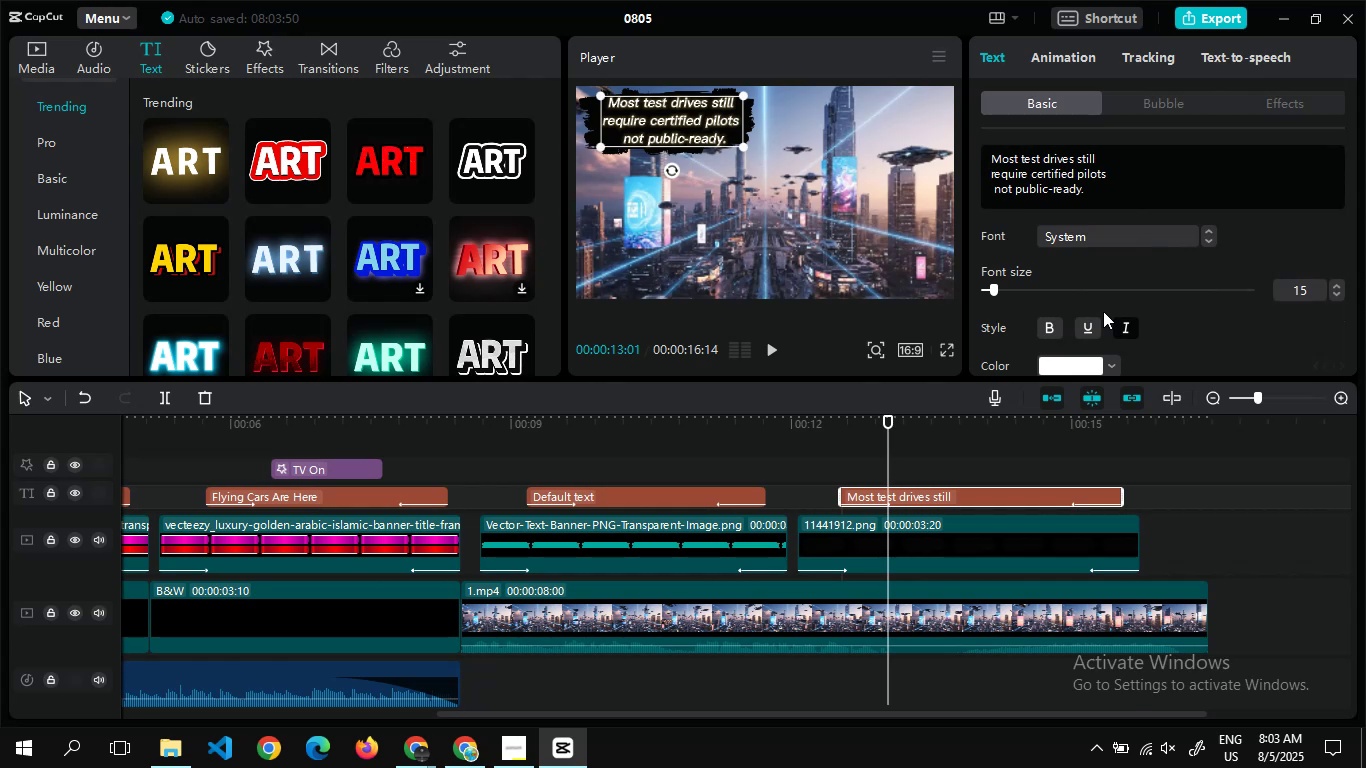 
mouse_move([1074, 299])
 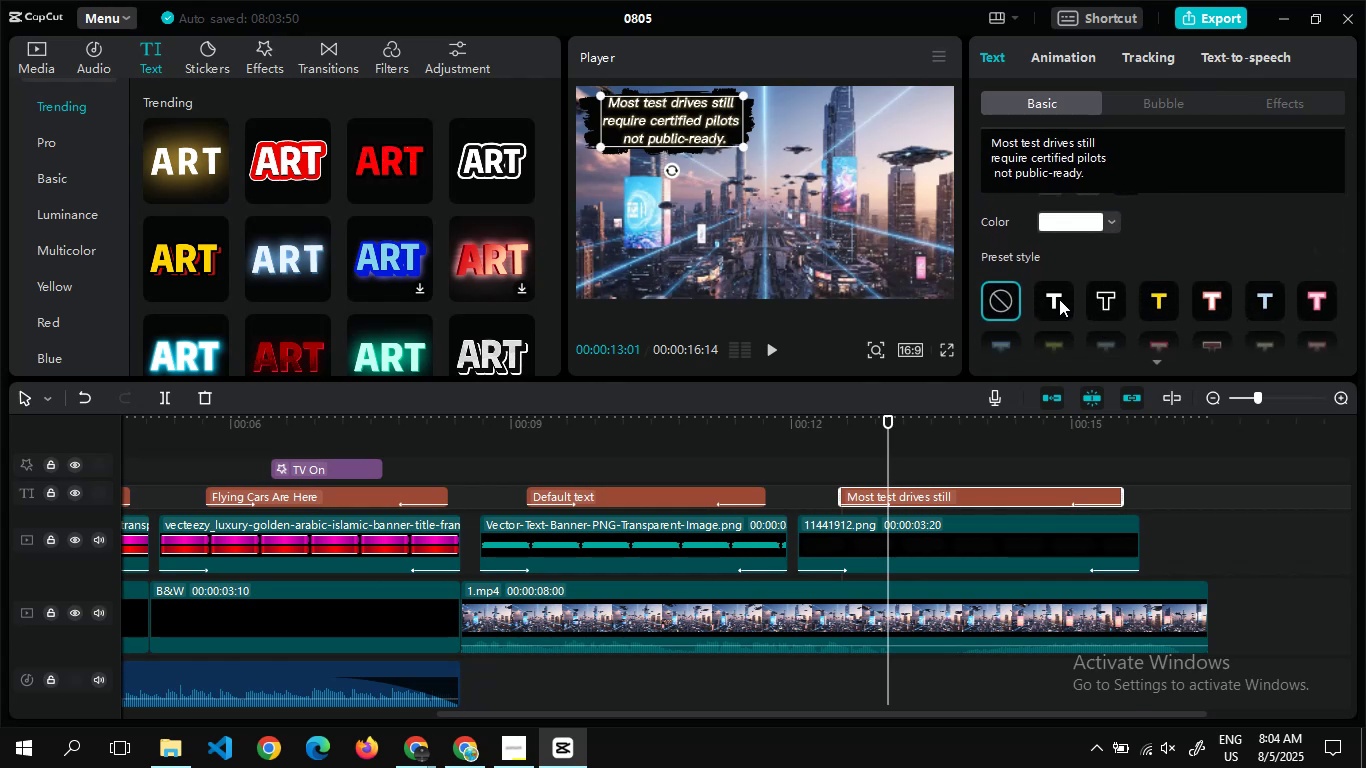 
left_click([1059, 299])
 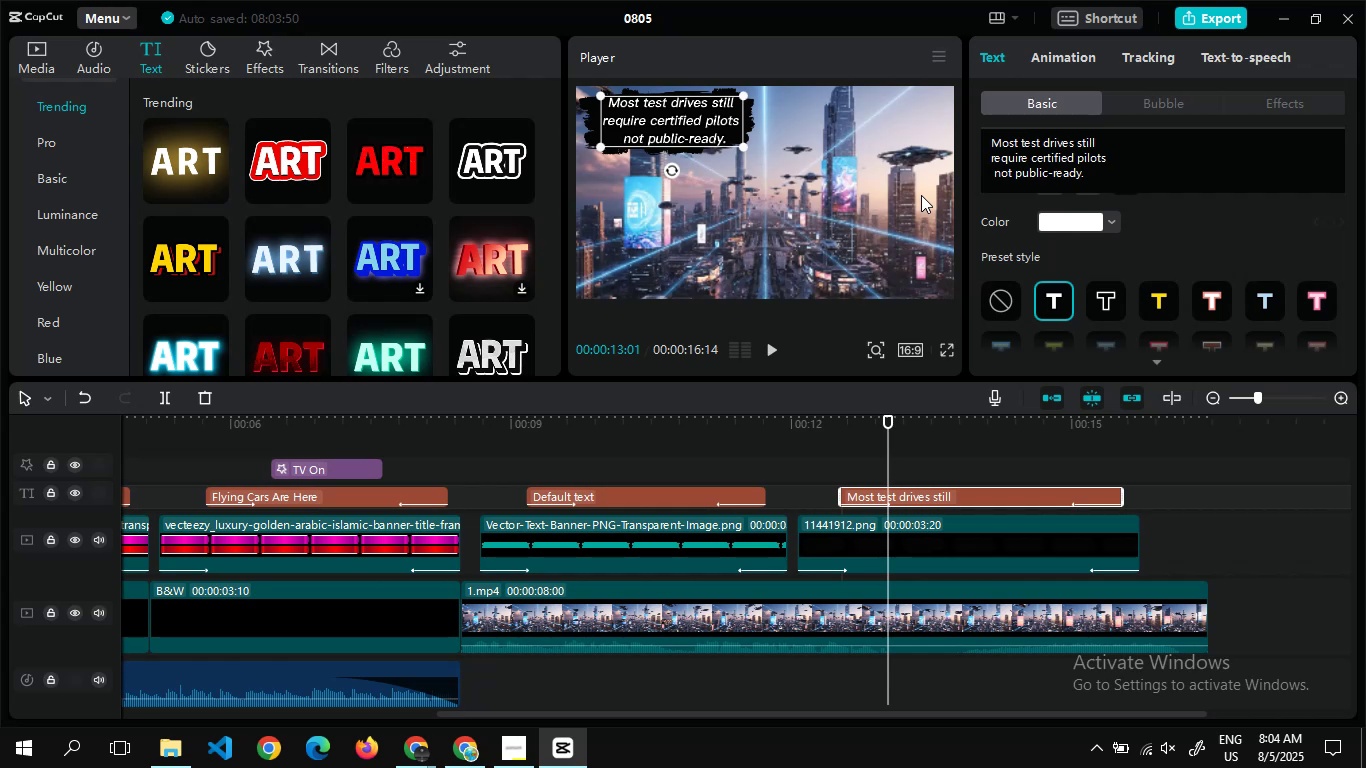 
left_click([918, 209])
 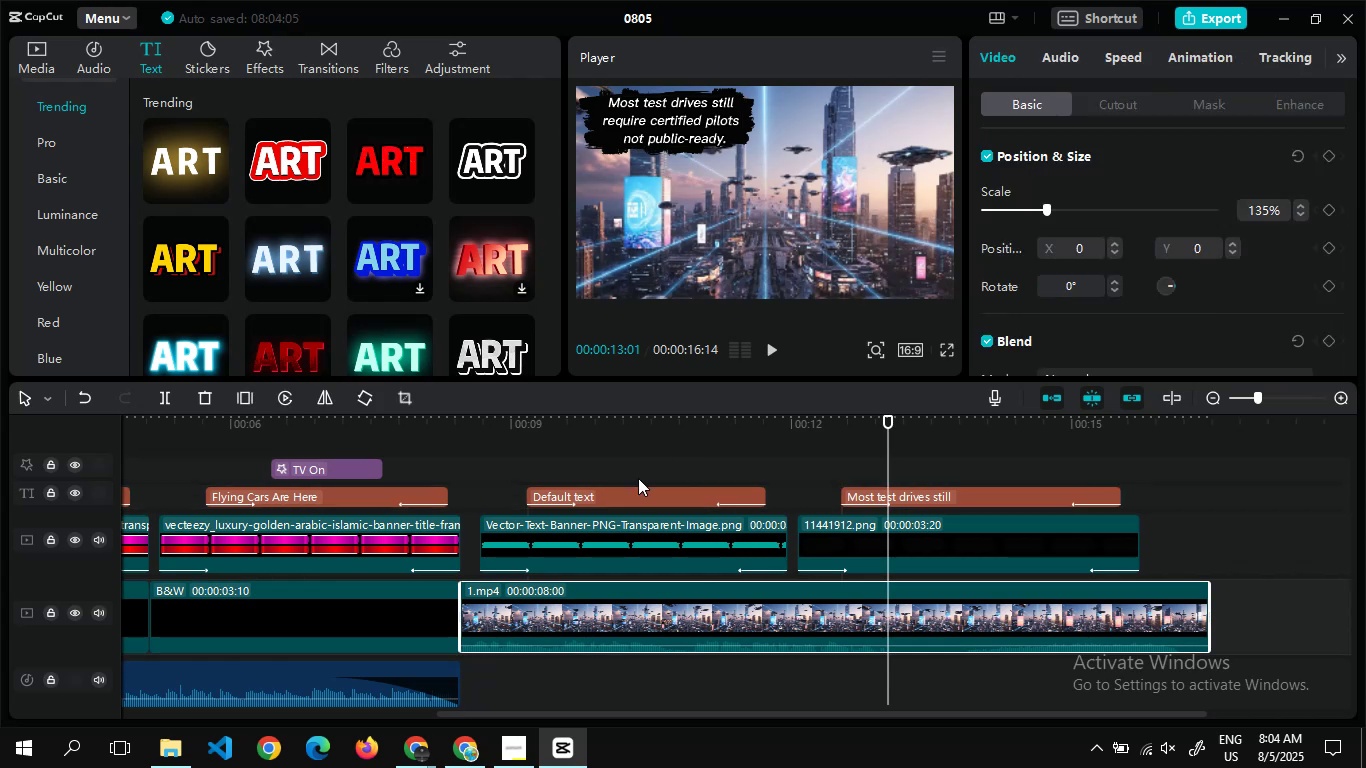 
key(Alt+AltLeft)
 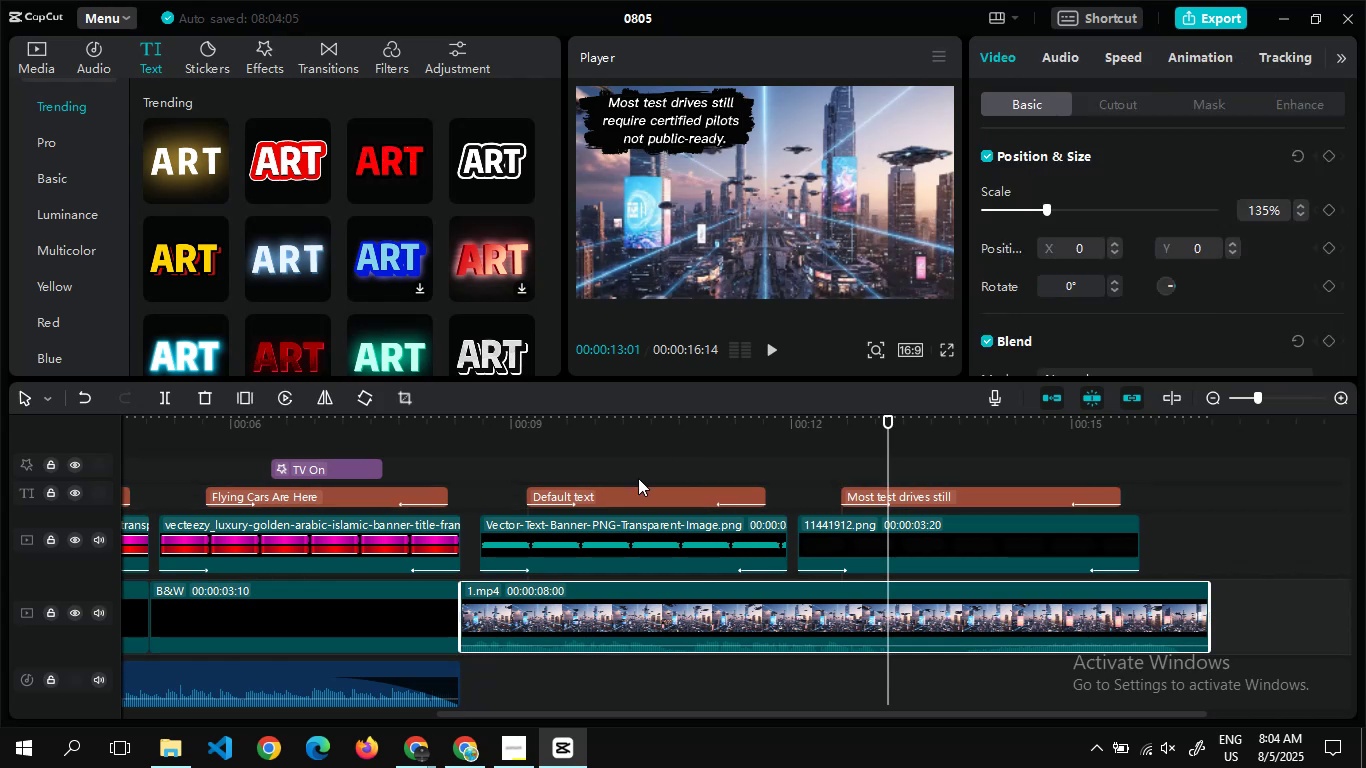 
key(Alt+Tab)
 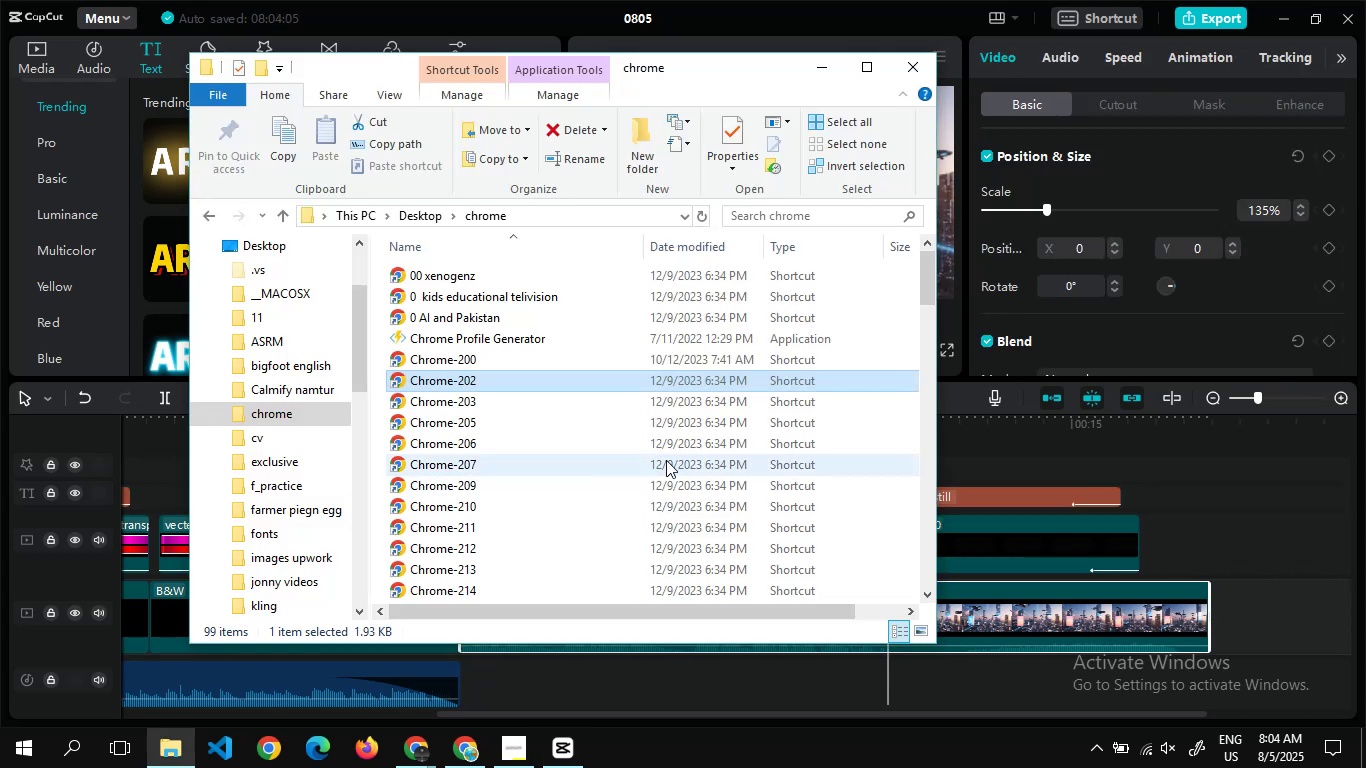 
key(Alt+Tab)
 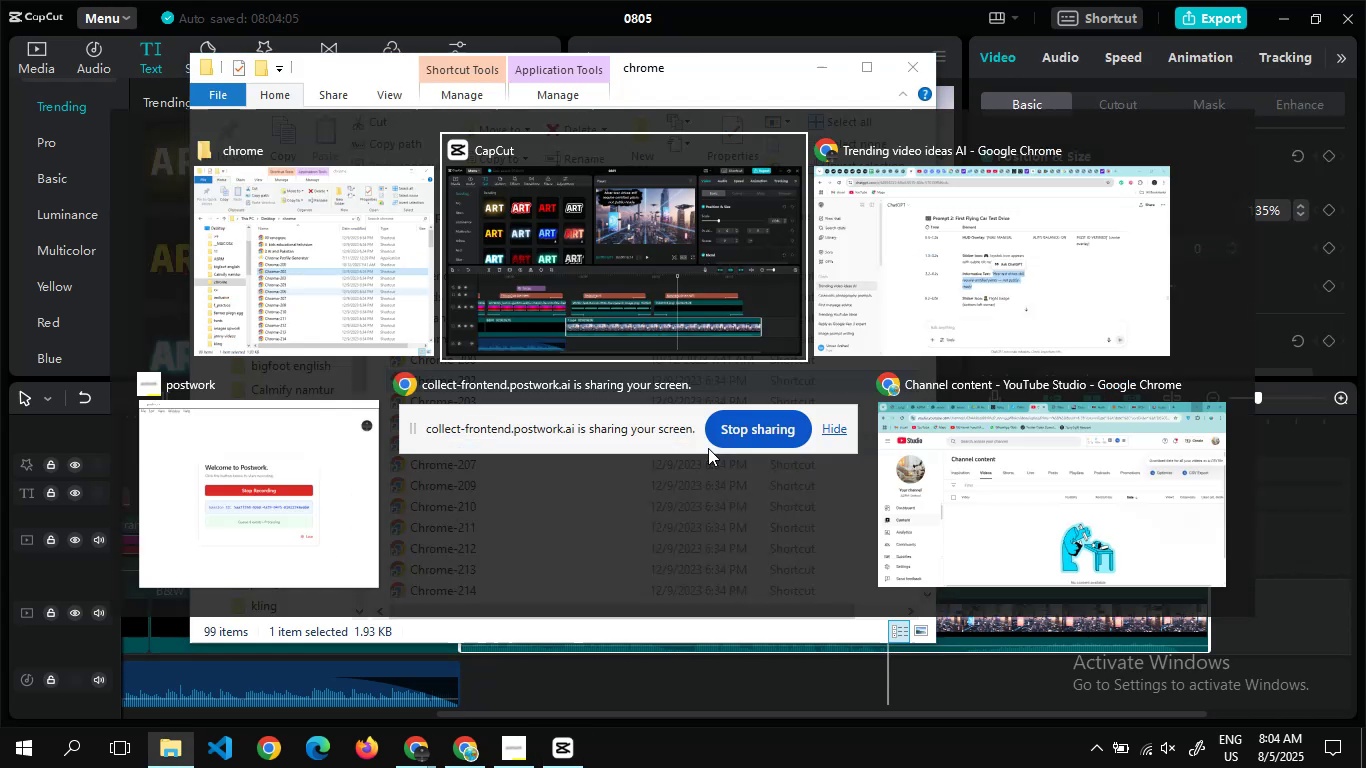 
key(Alt+Tab)
 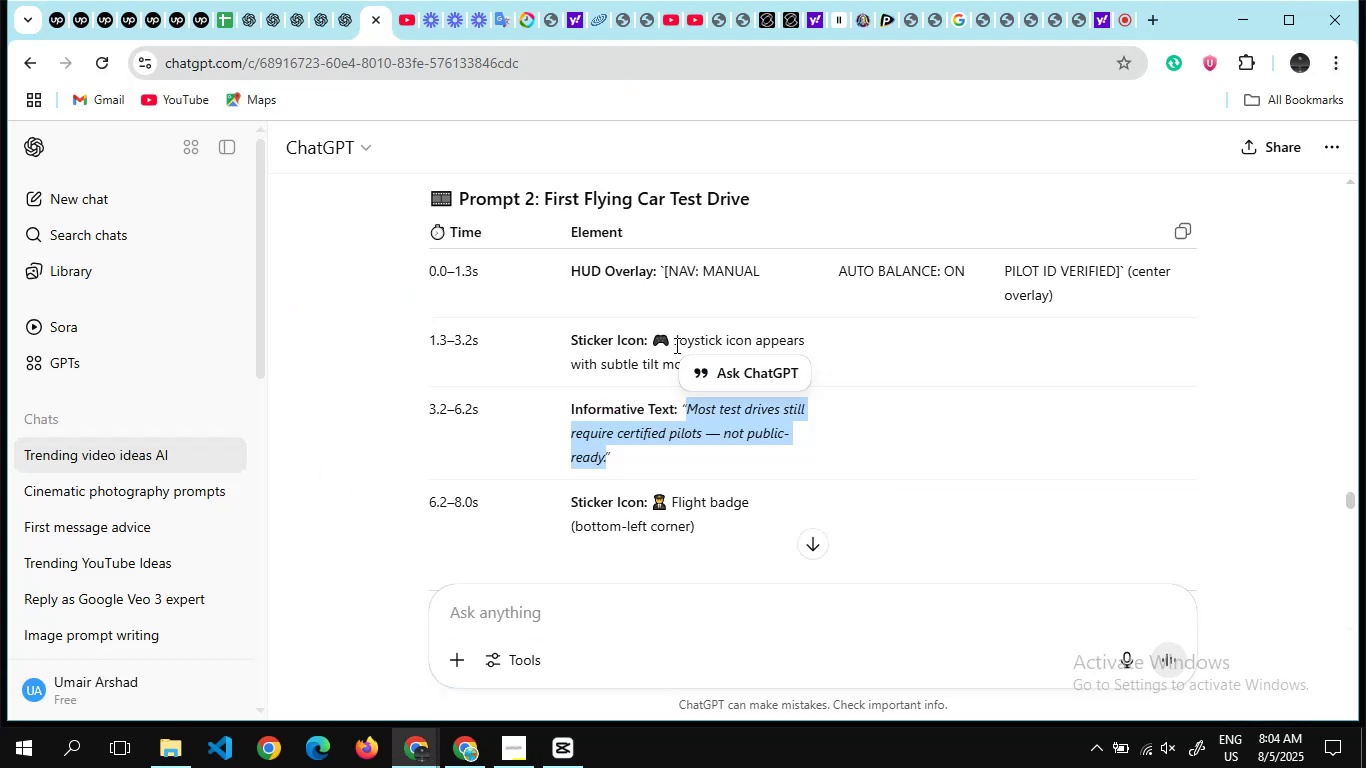 
left_click([635, 385])
 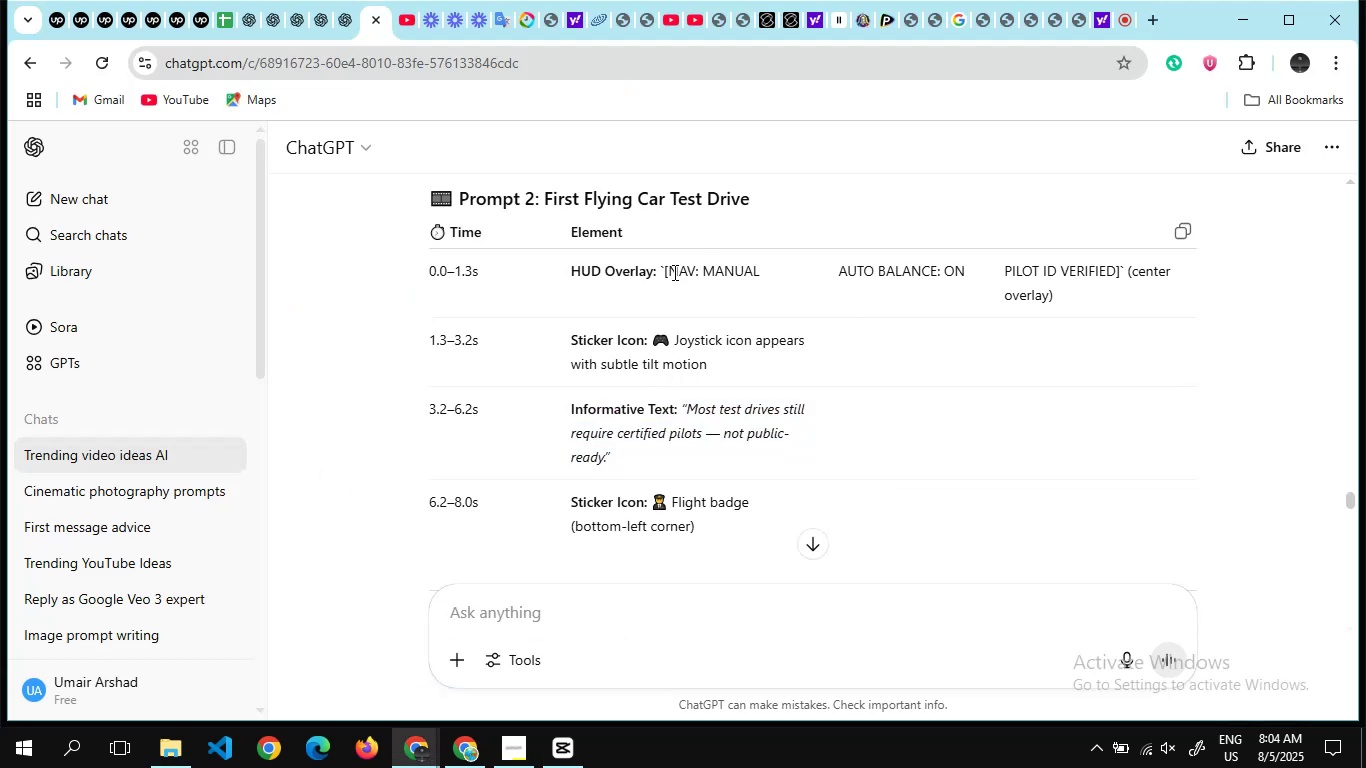 
left_click_drag(start_coordinate=[667, 270], to_coordinate=[775, 269])
 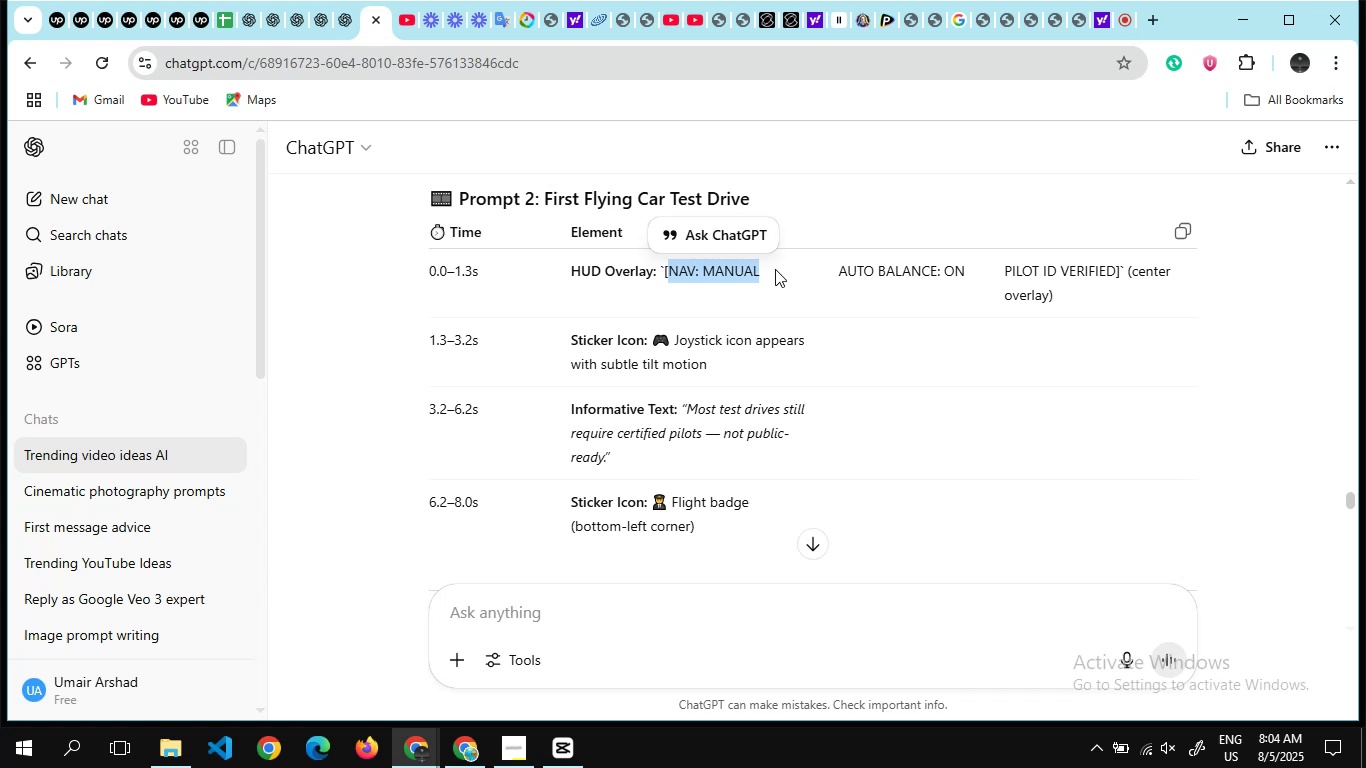 
key(Control+C)
 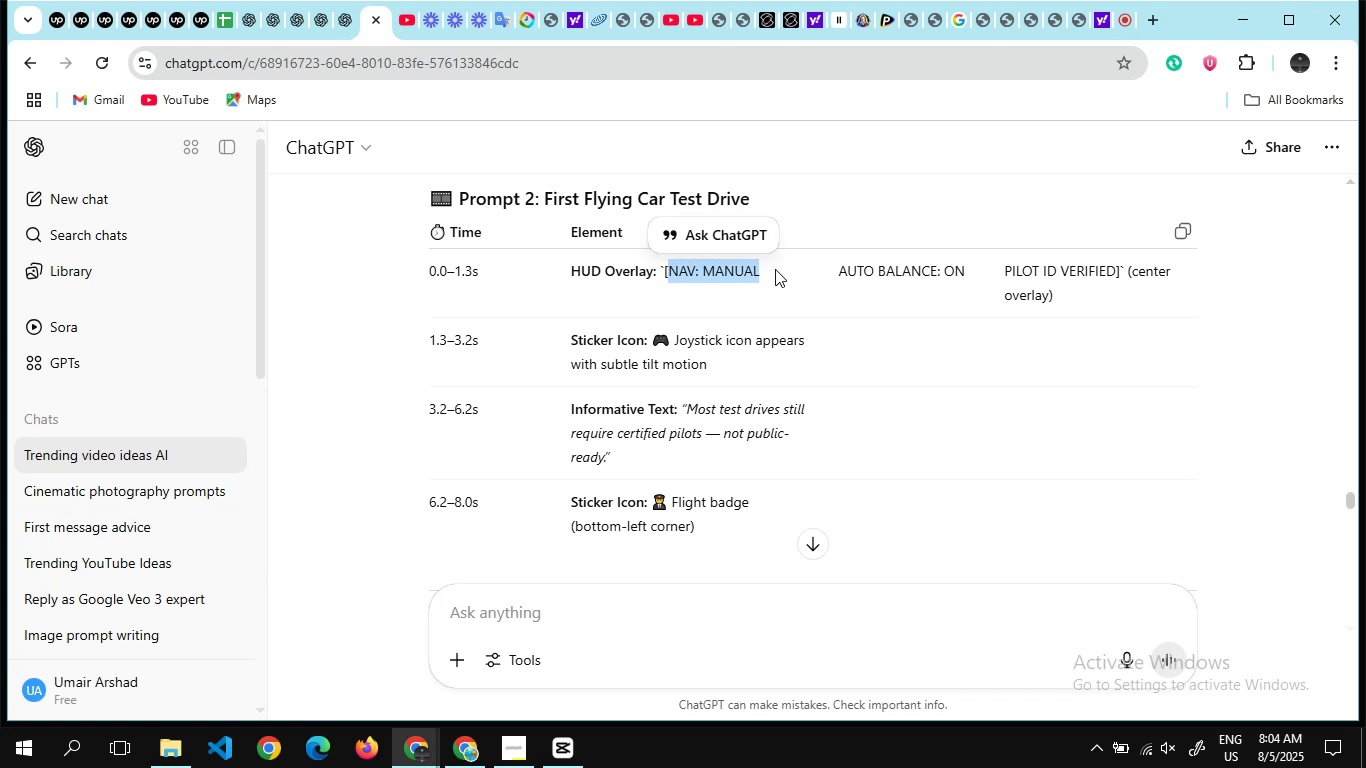 
key(Alt+AltLeft)
 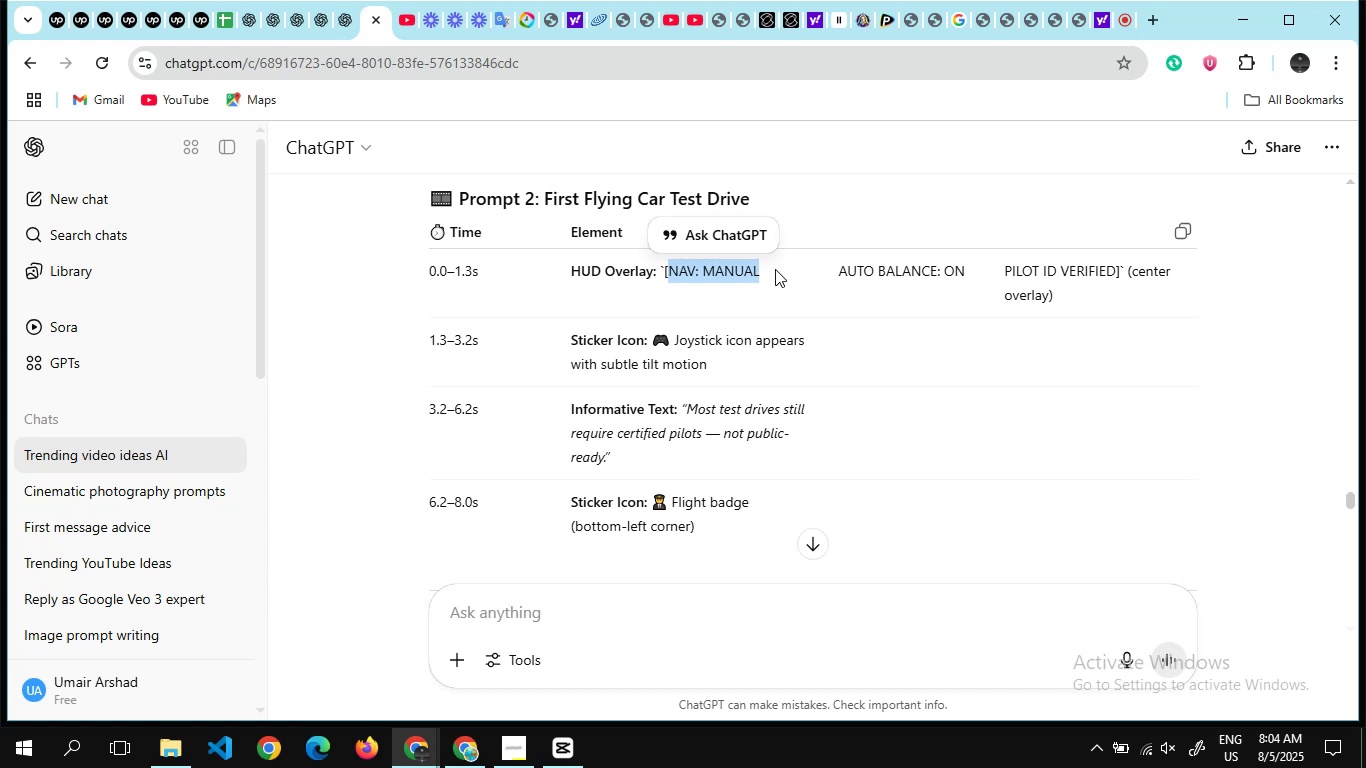 
key(Alt+Tab)
 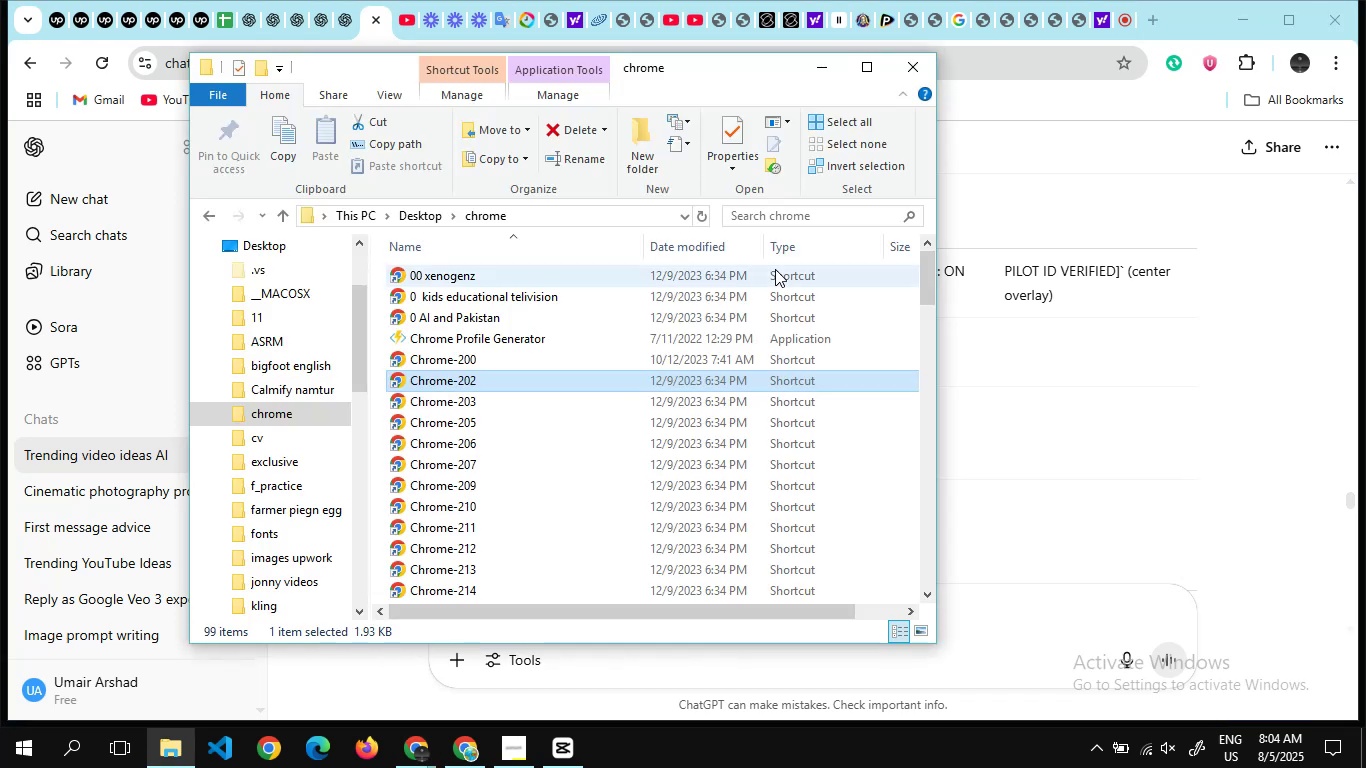 
key(Alt+Tab)
 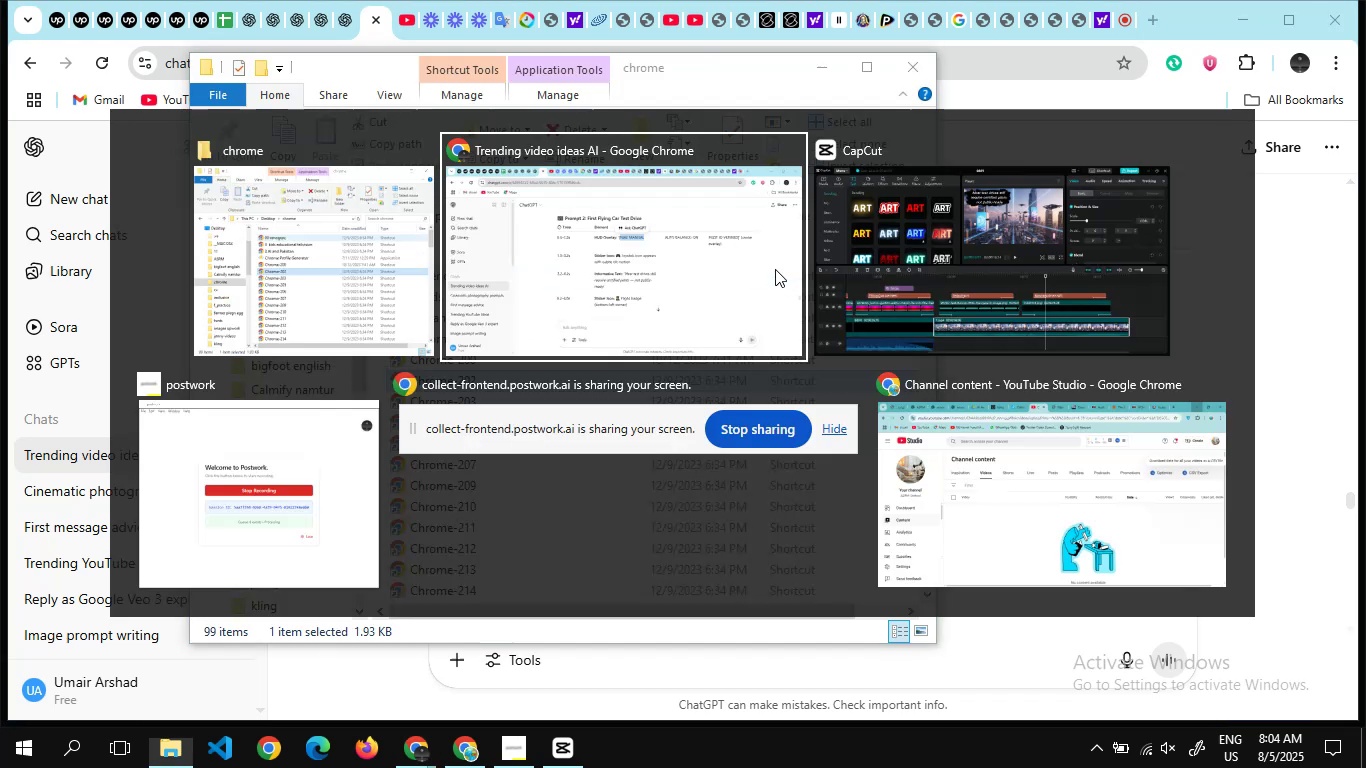 
key(Alt+Tab)
 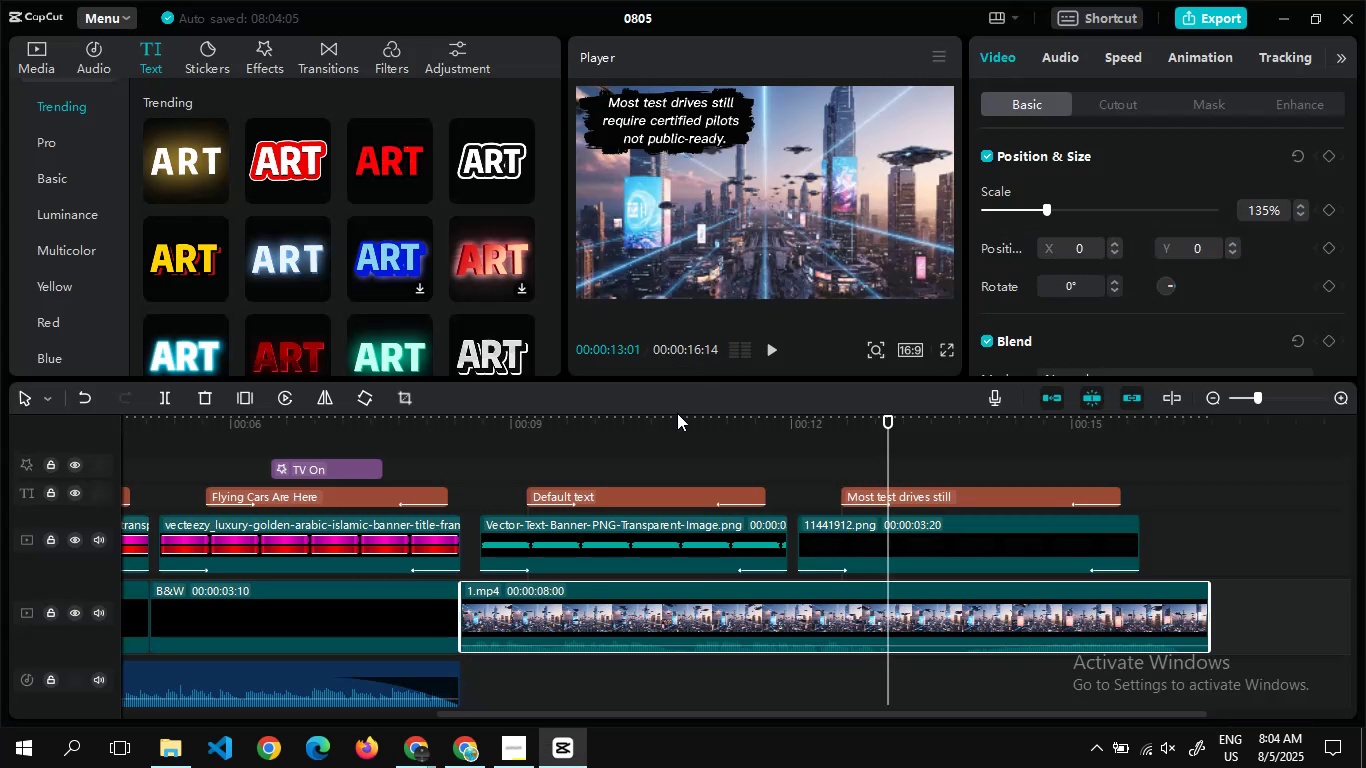 
double_click([660, 438])
 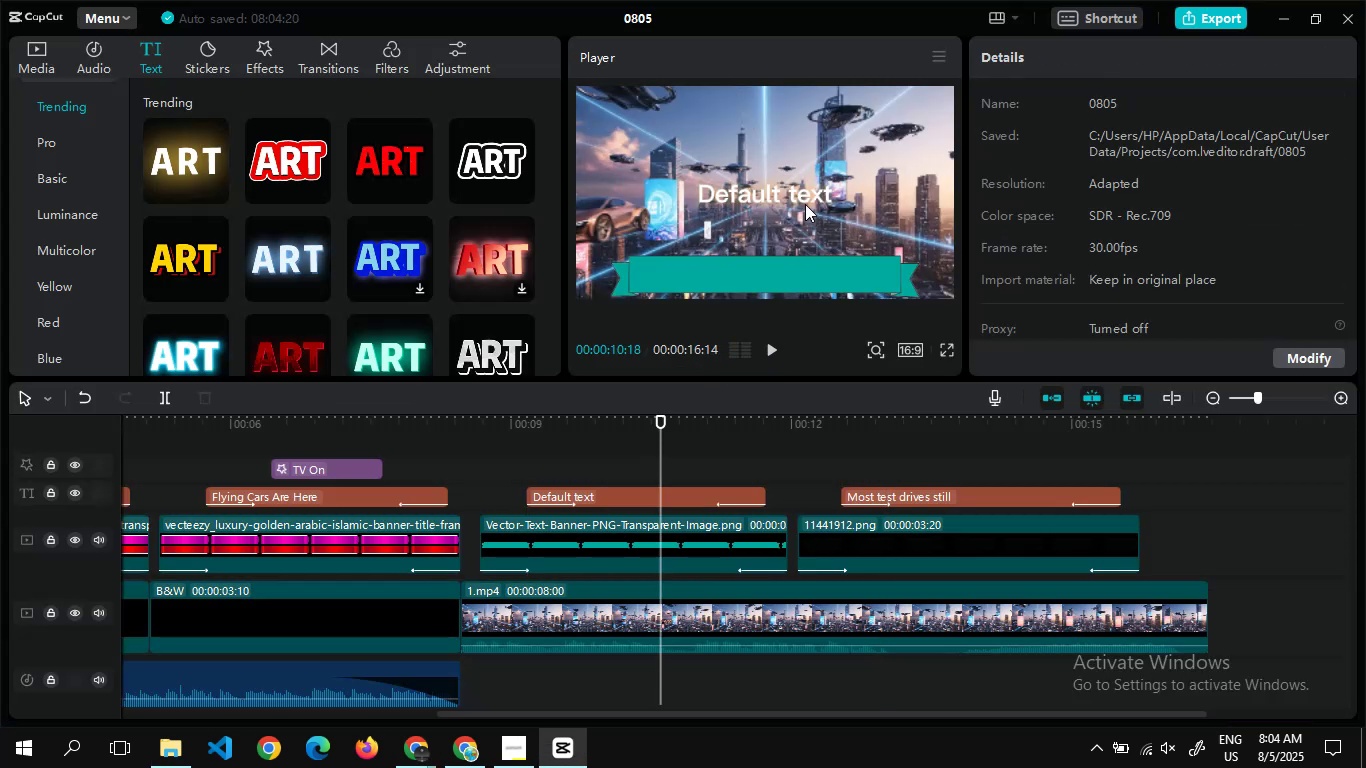 
double_click([804, 203])
 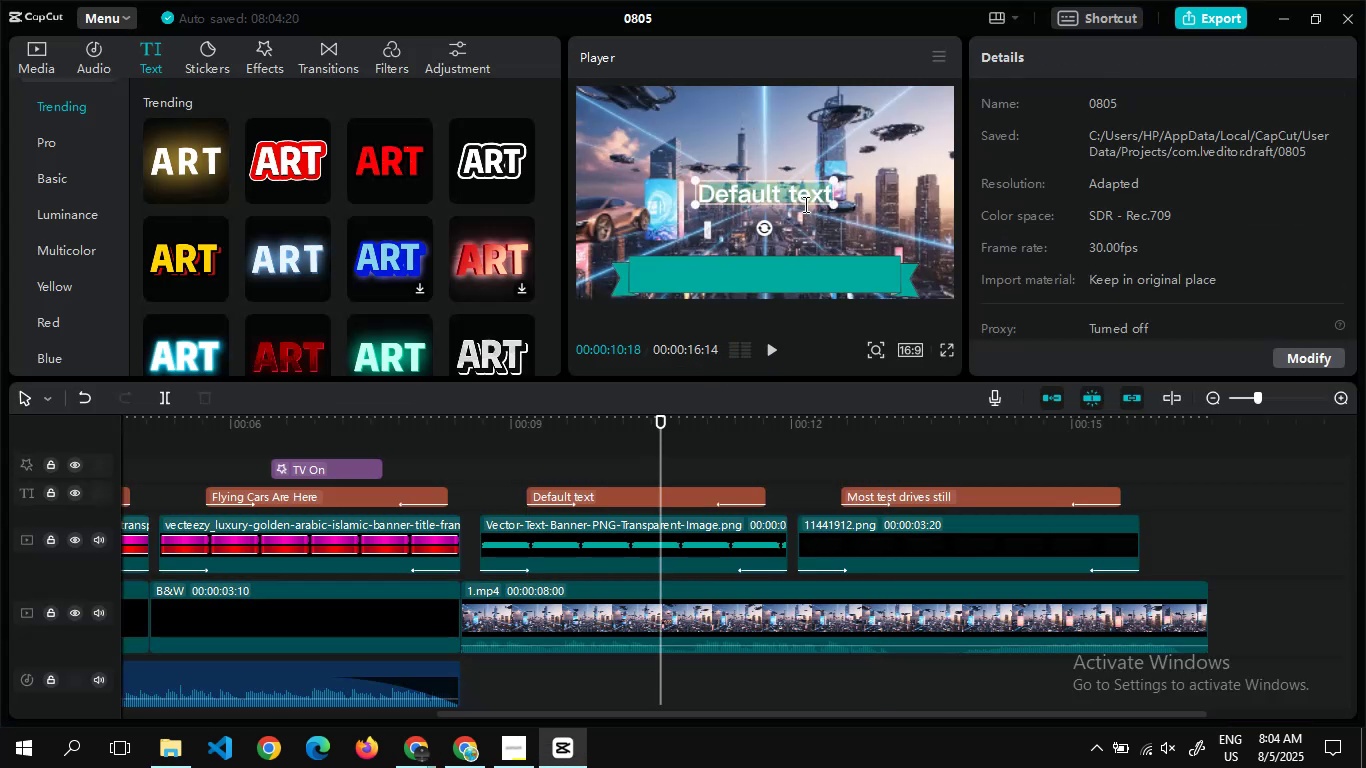 
triple_click([804, 204])
 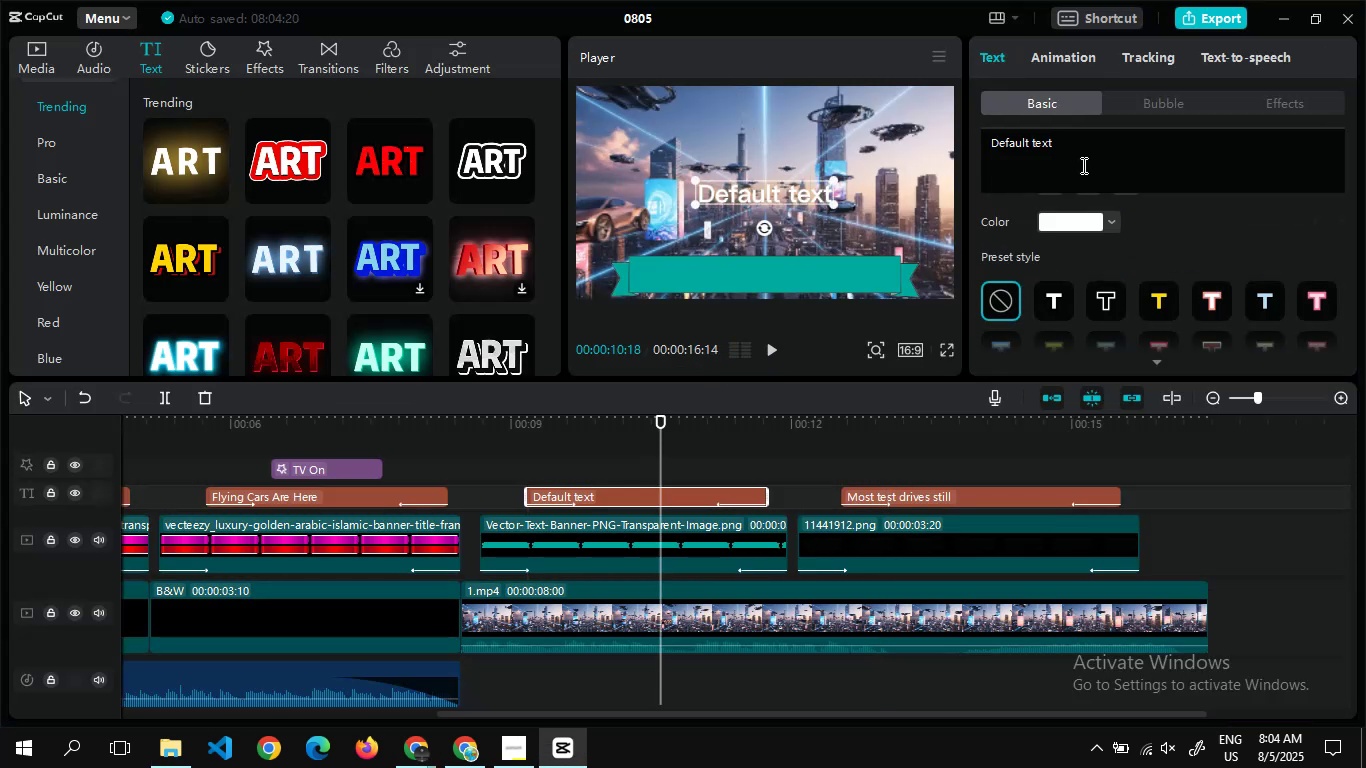 
left_click([1089, 158])
 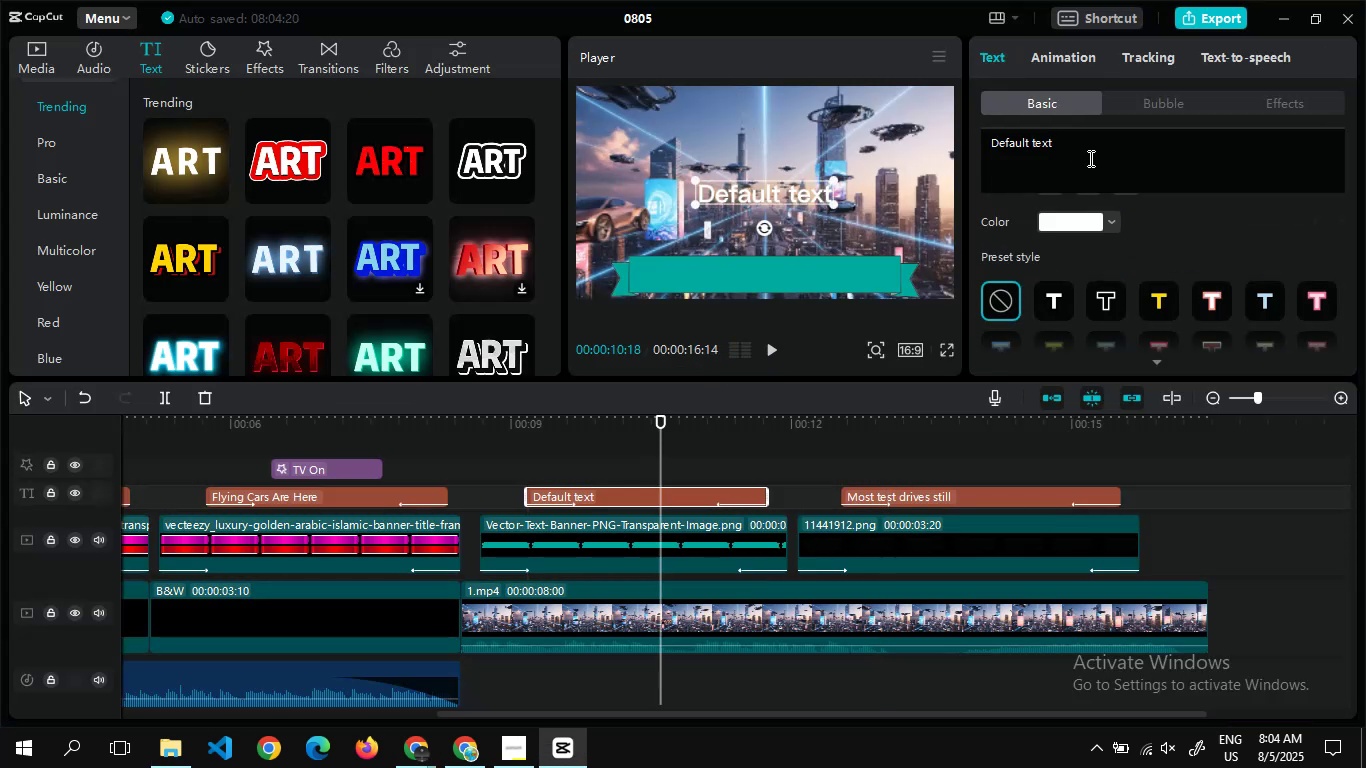 
key(Control+A)
 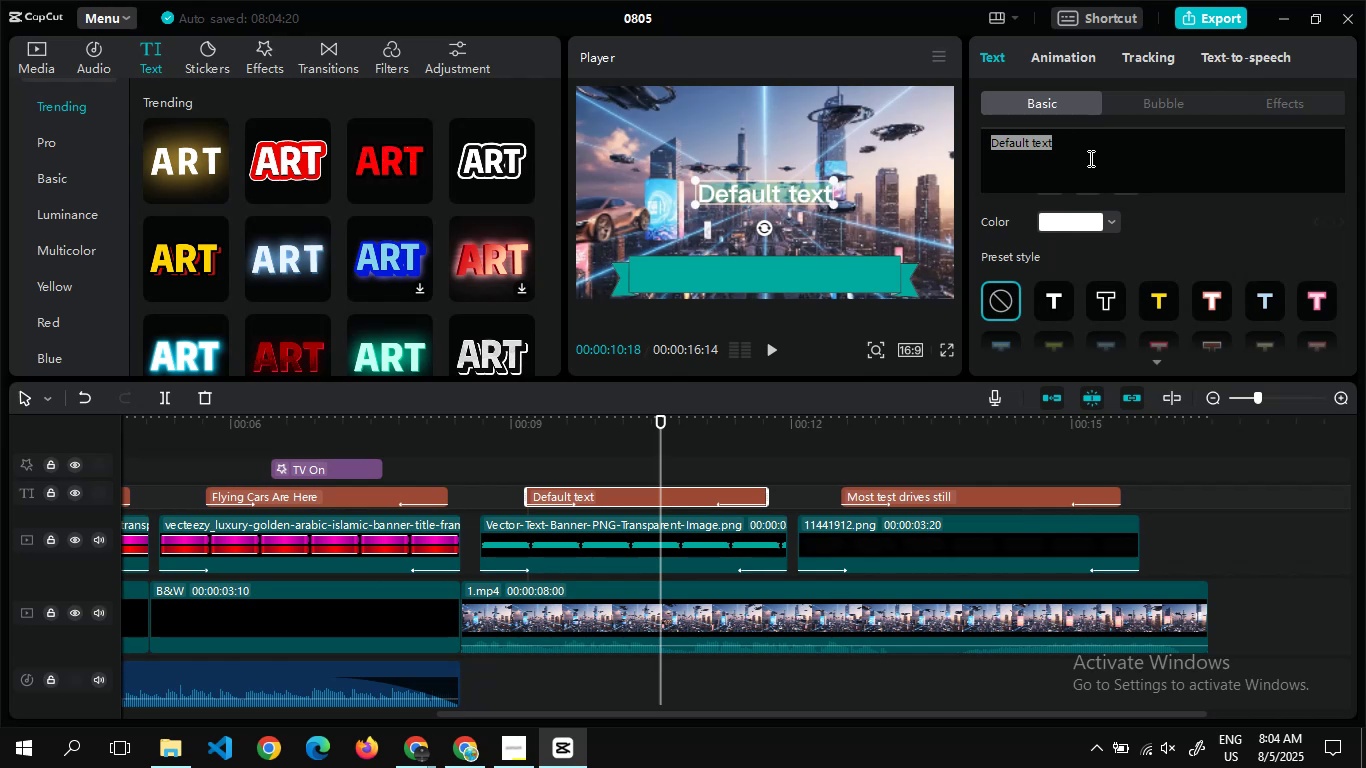 
key(Control+V)
 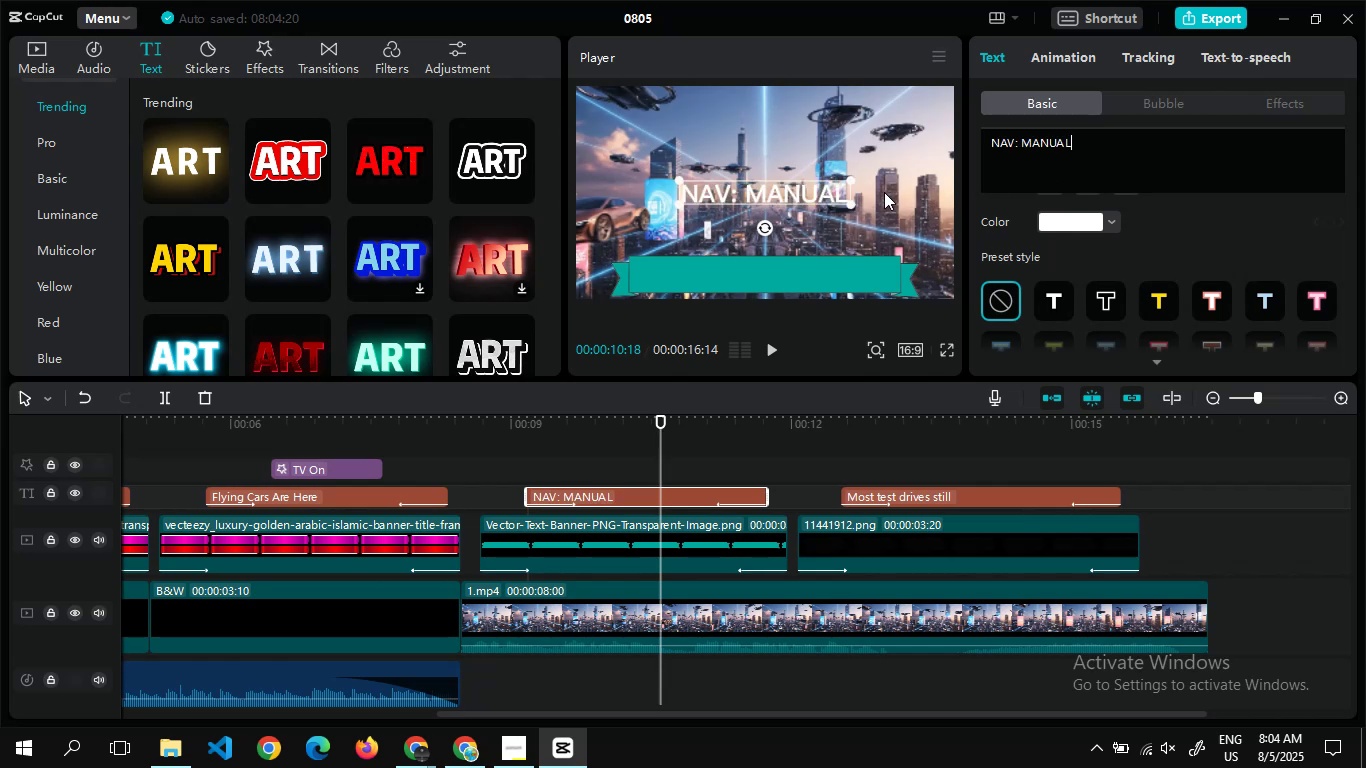 
mouse_move([1086, 260])
 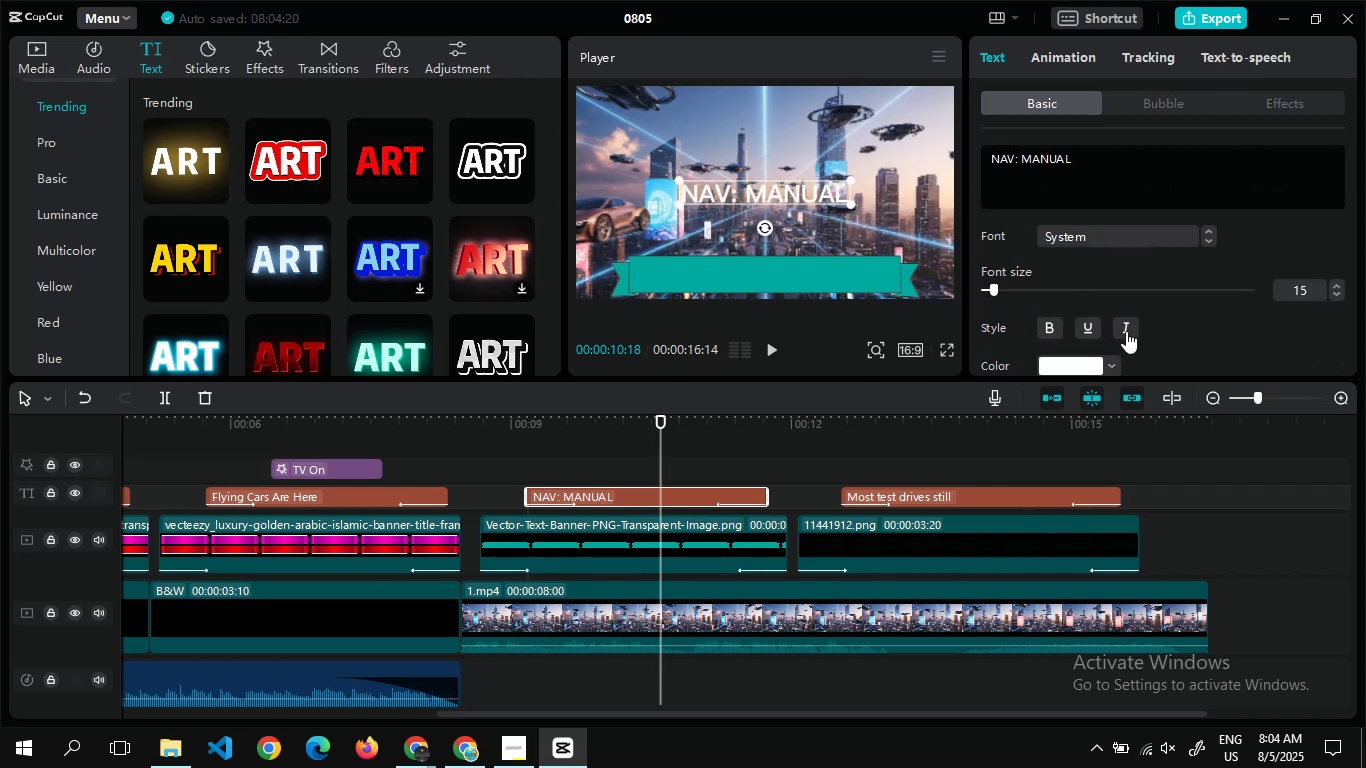 
left_click([1126, 331])
 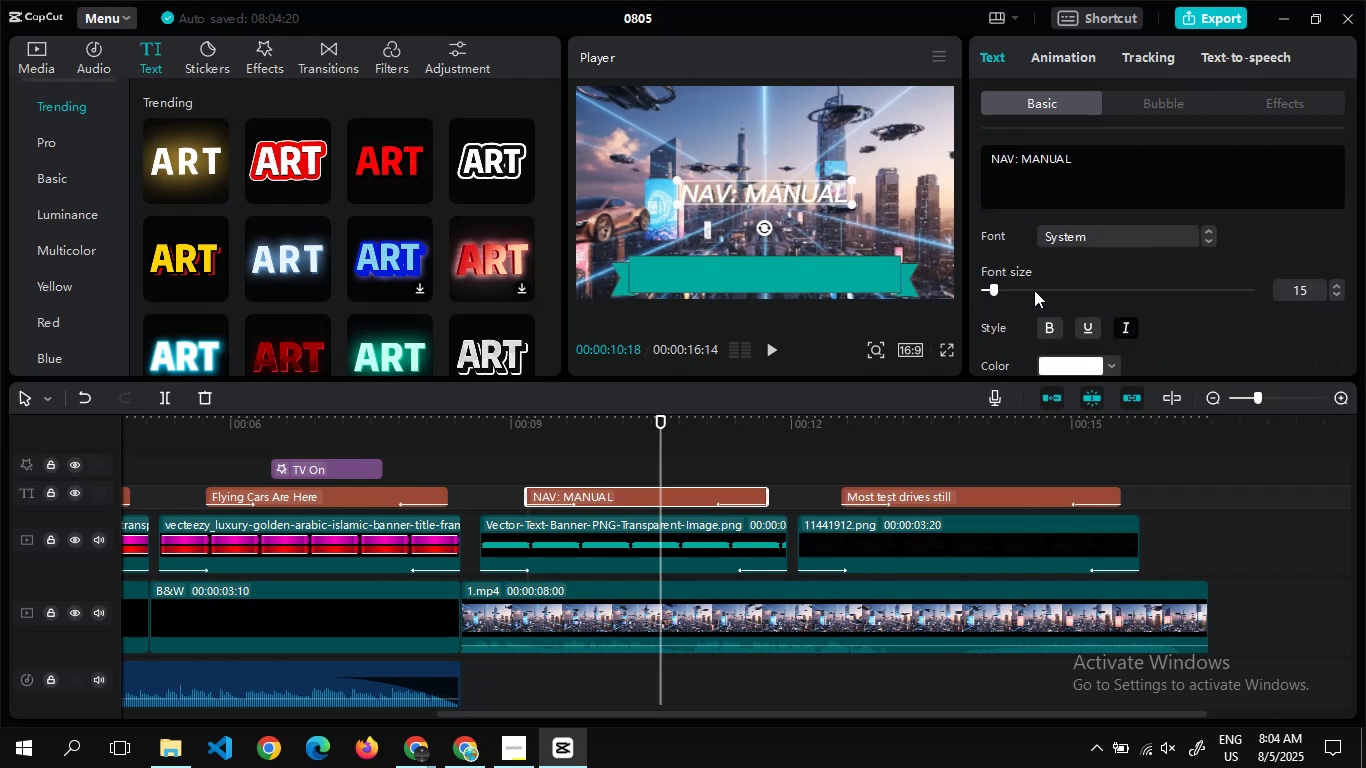 
wait(5.13)
 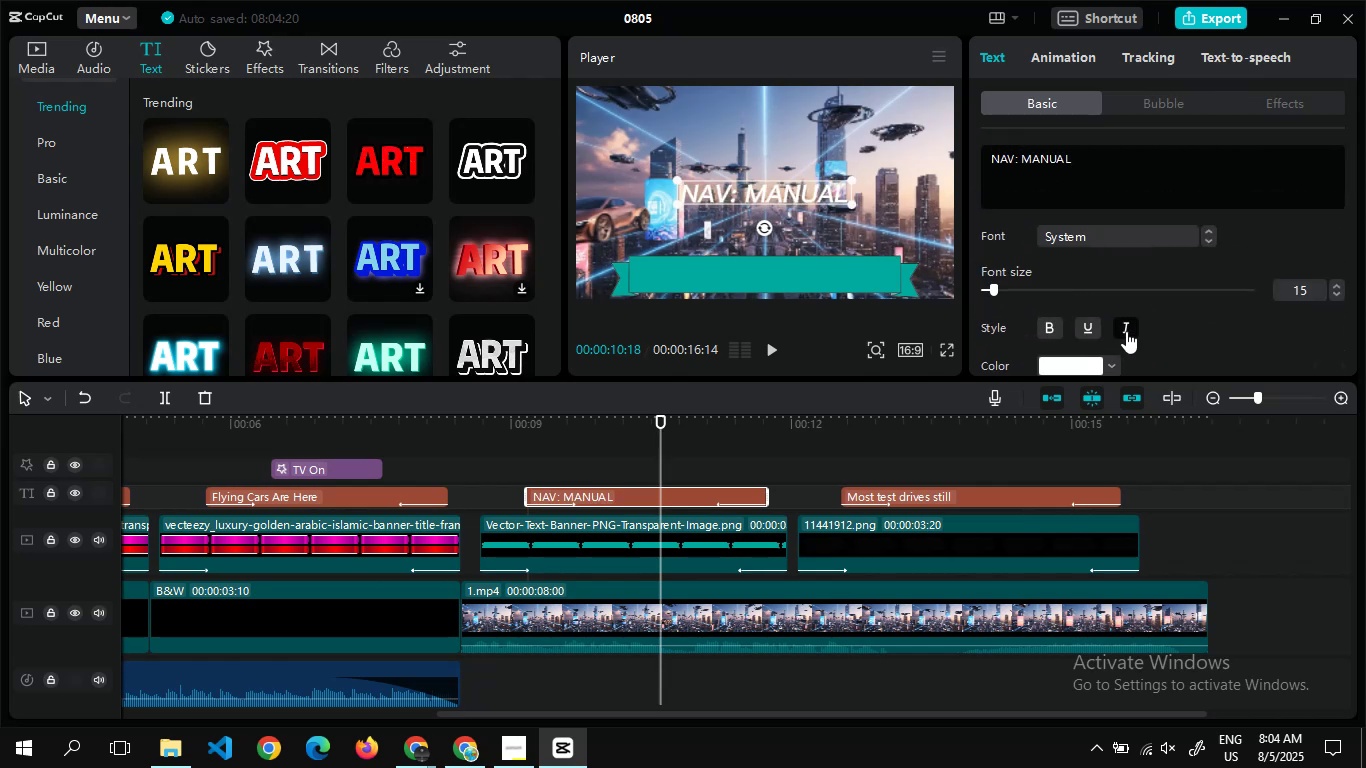 
left_click_drag(start_coordinate=[851, 202], to_coordinate=[816, 214])
 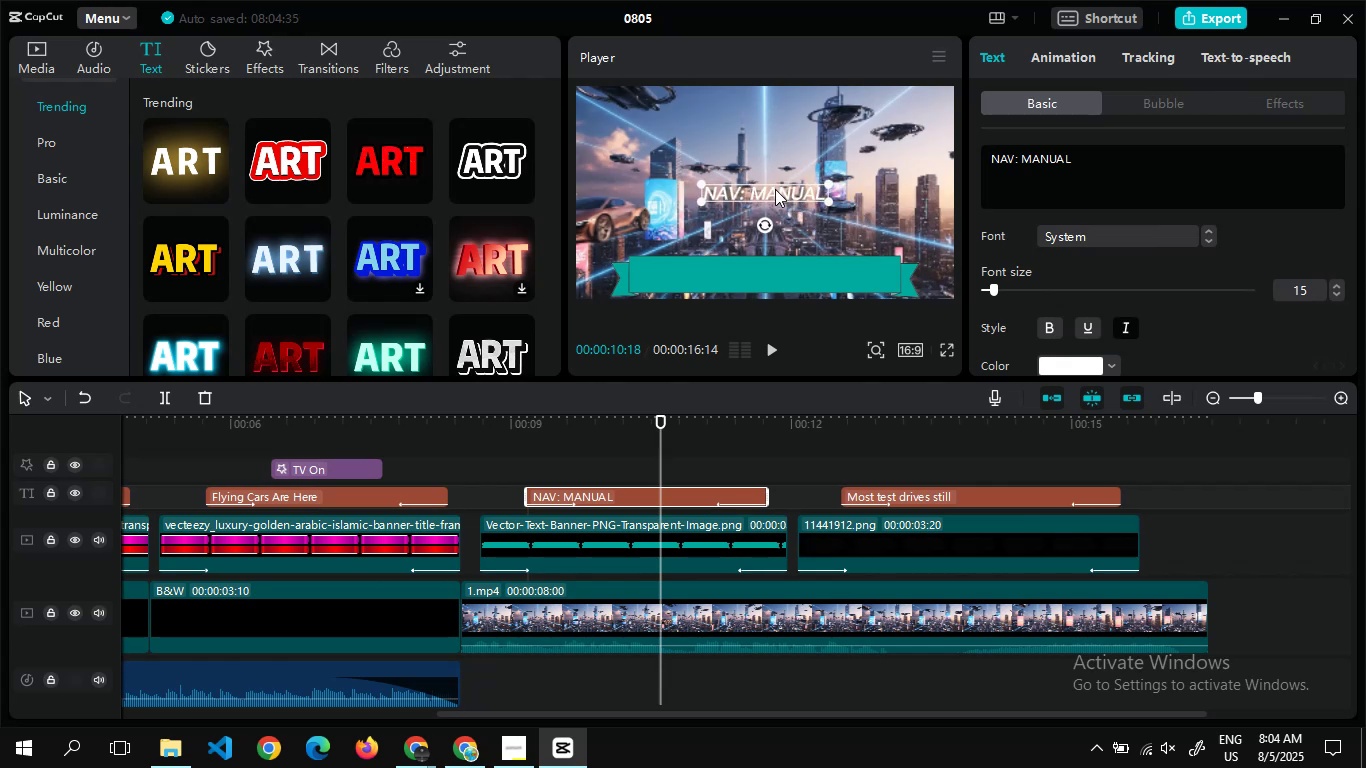 
left_click_drag(start_coordinate=[774, 189], to_coordinate=[769, 269])
 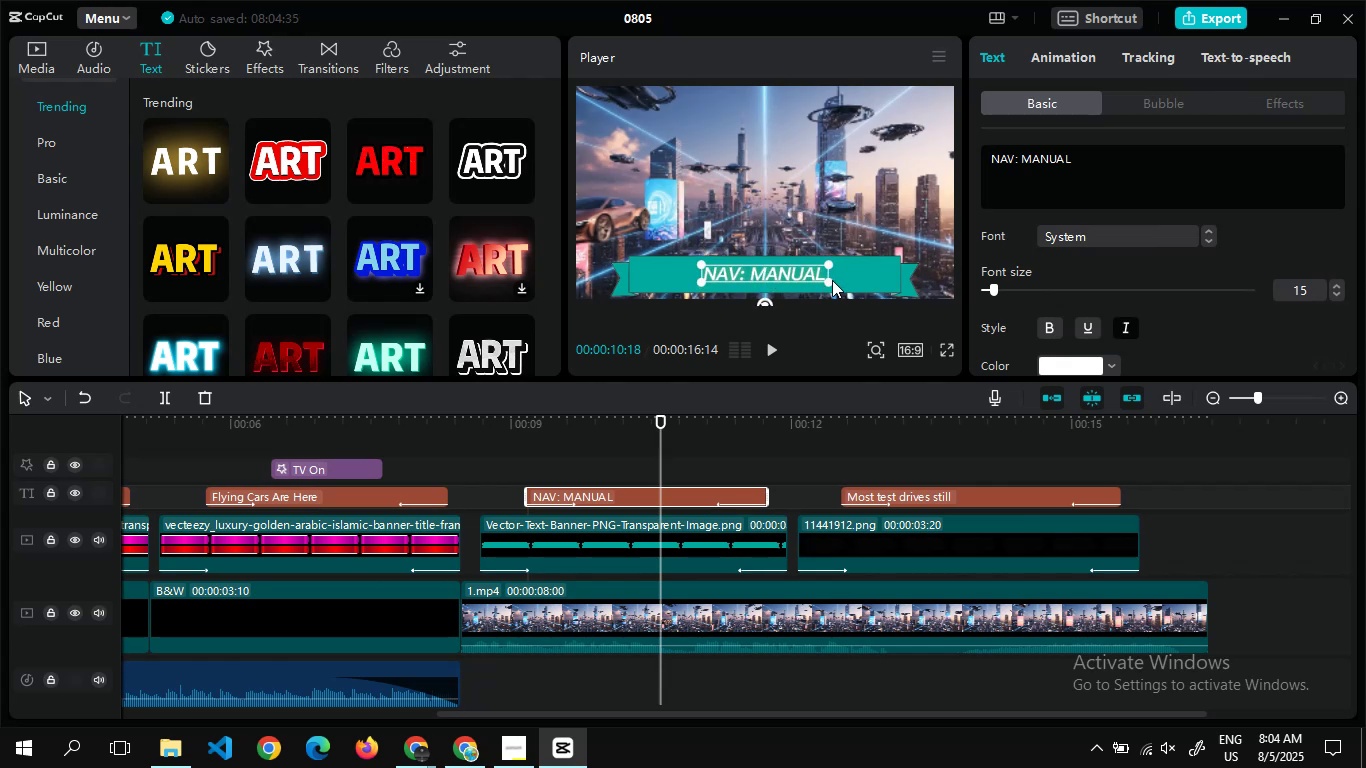 
left_click_drag(start_coordinate=[830, 281], to_coordinate=[843, 296])
 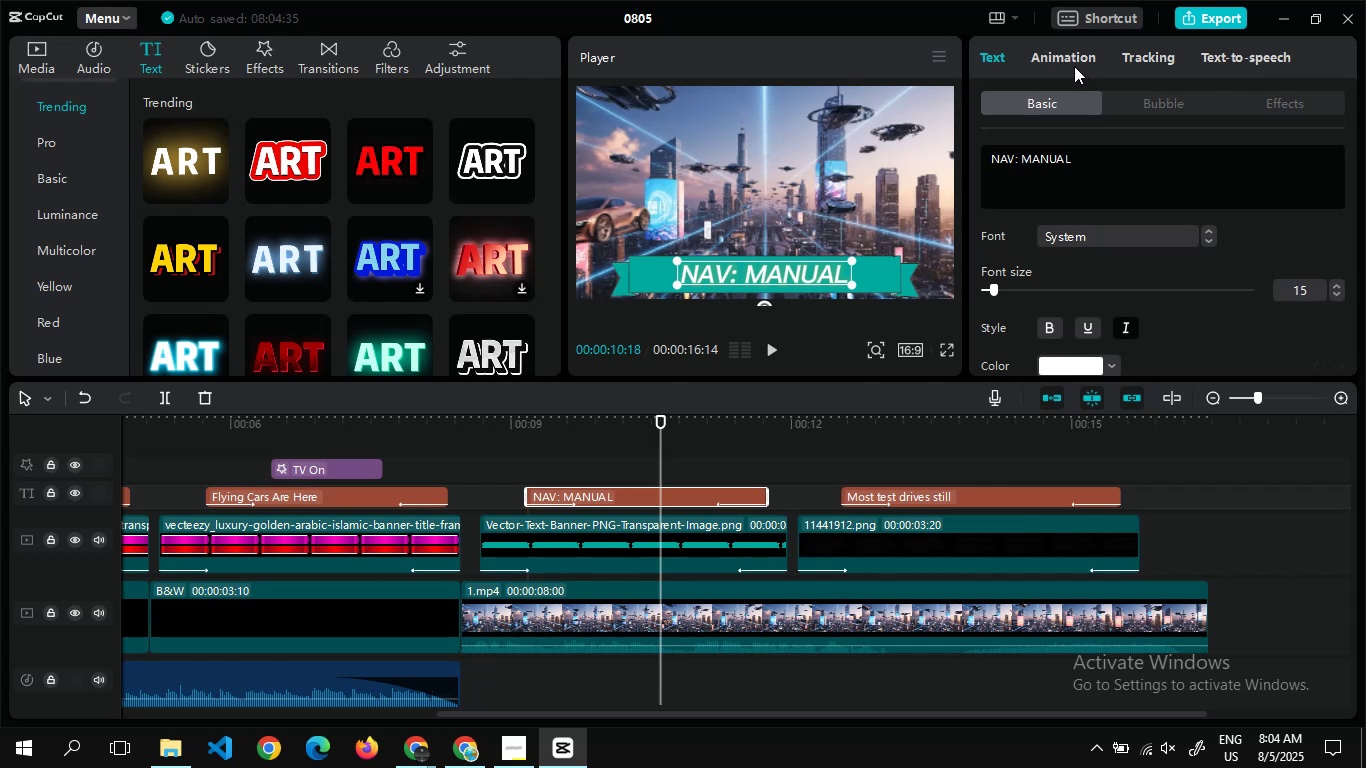 
left_click([1067, 59])
 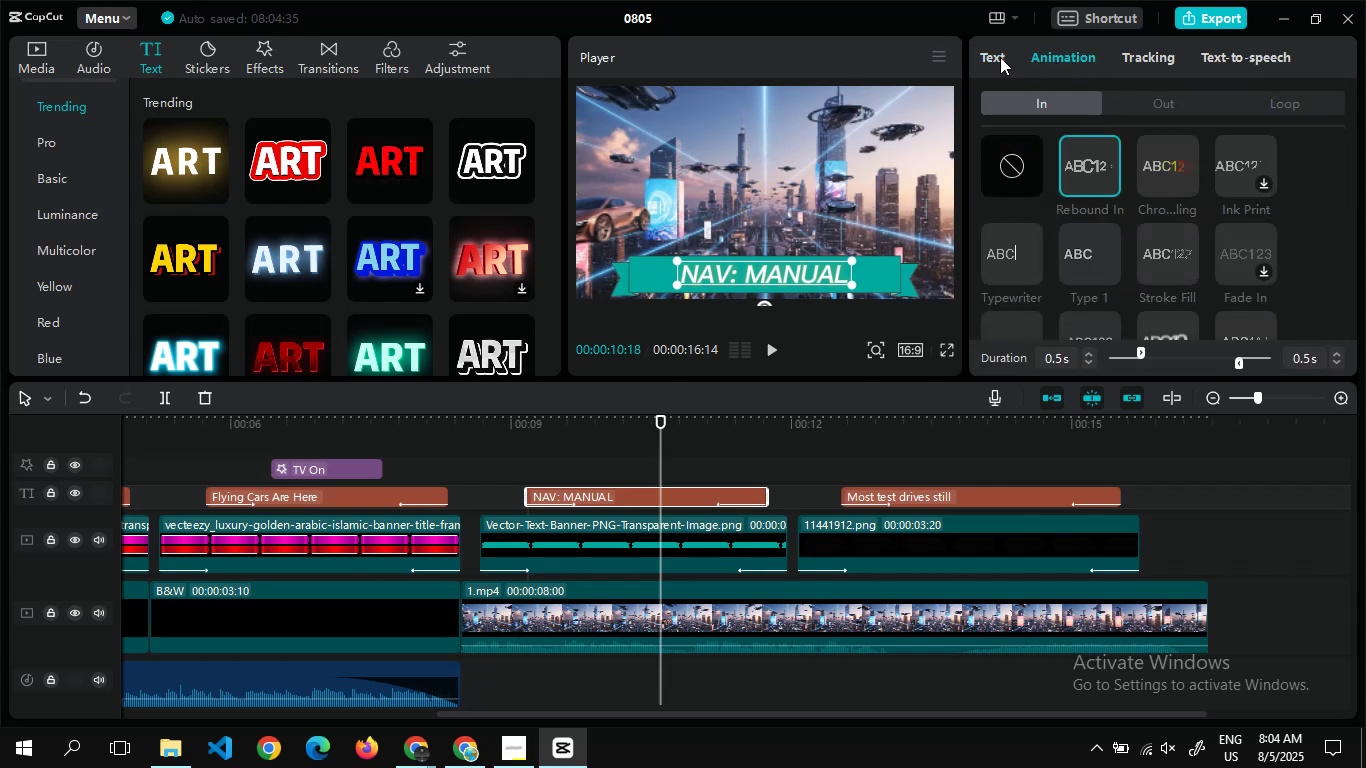 
left_click([993, 57])
 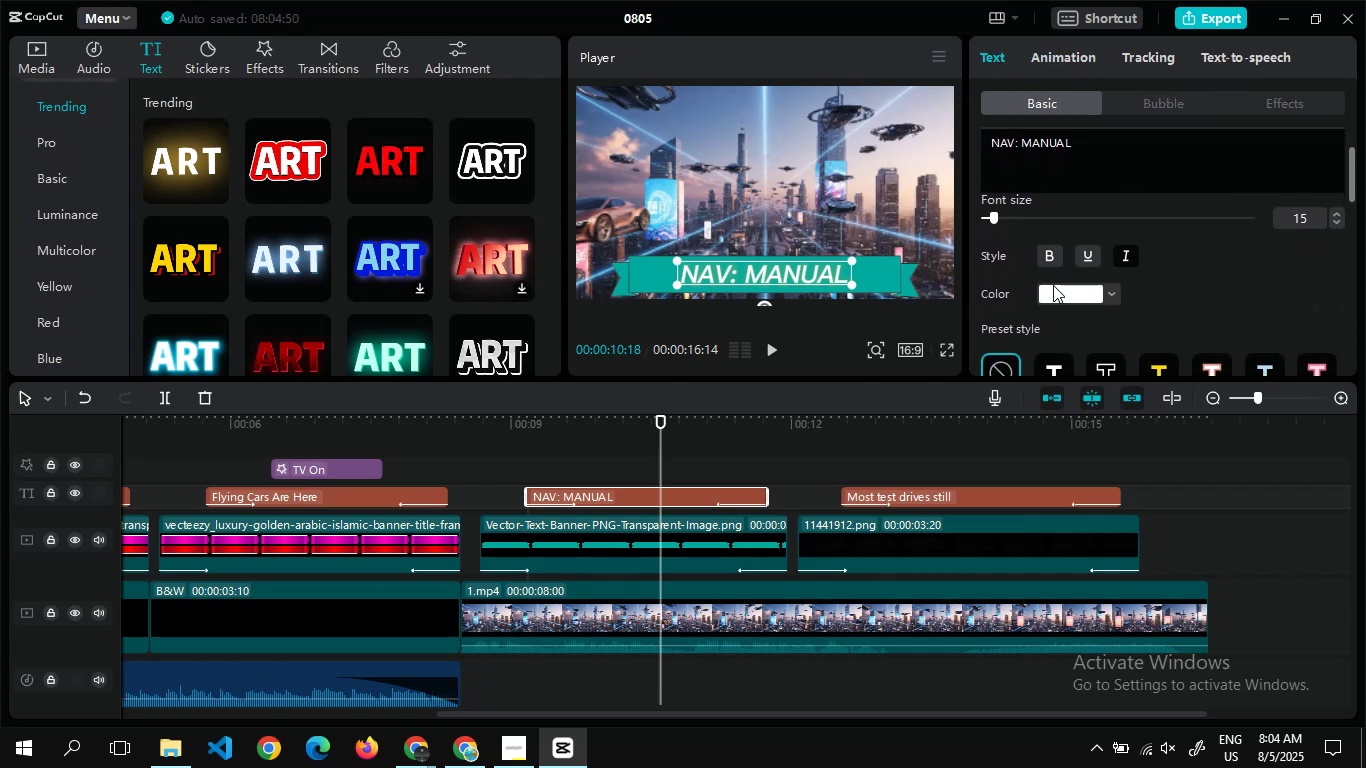 
wait(6.43)
 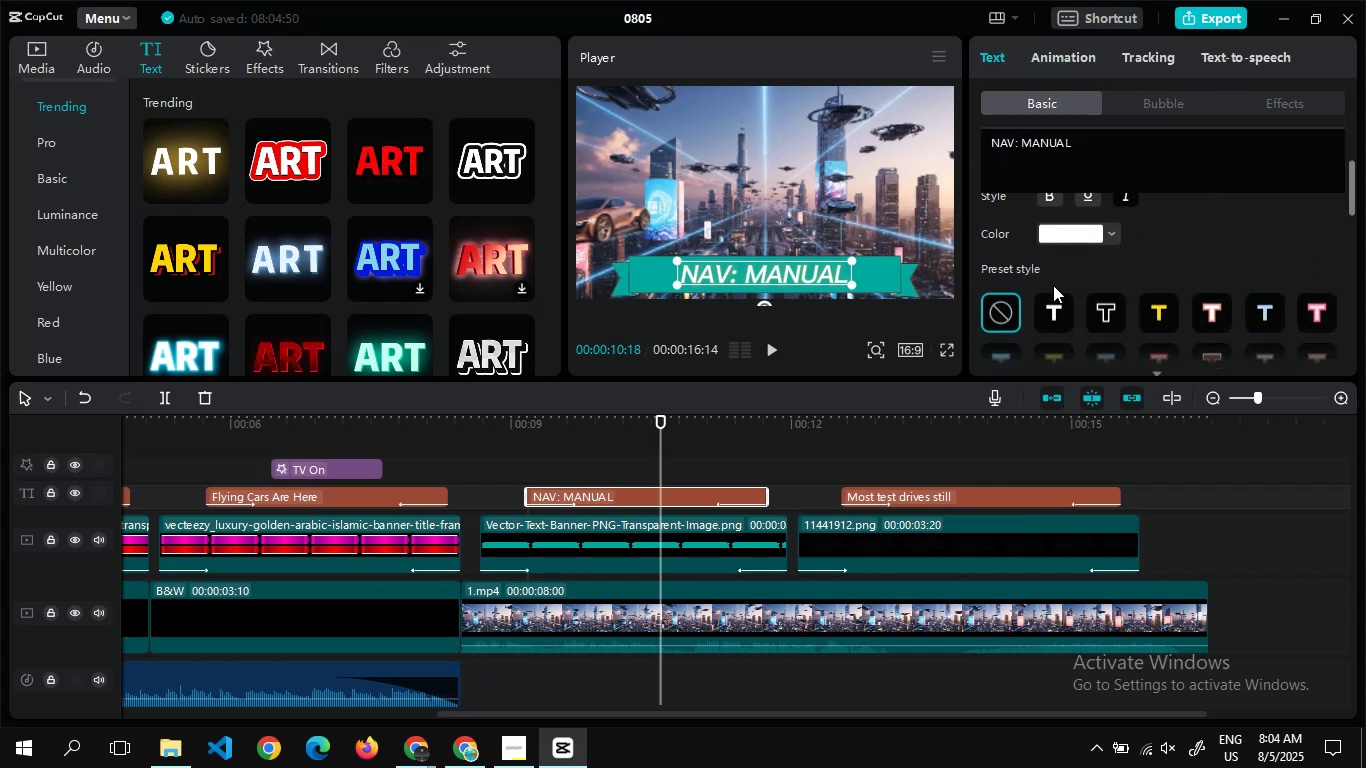 
left_click([1053, 294])
 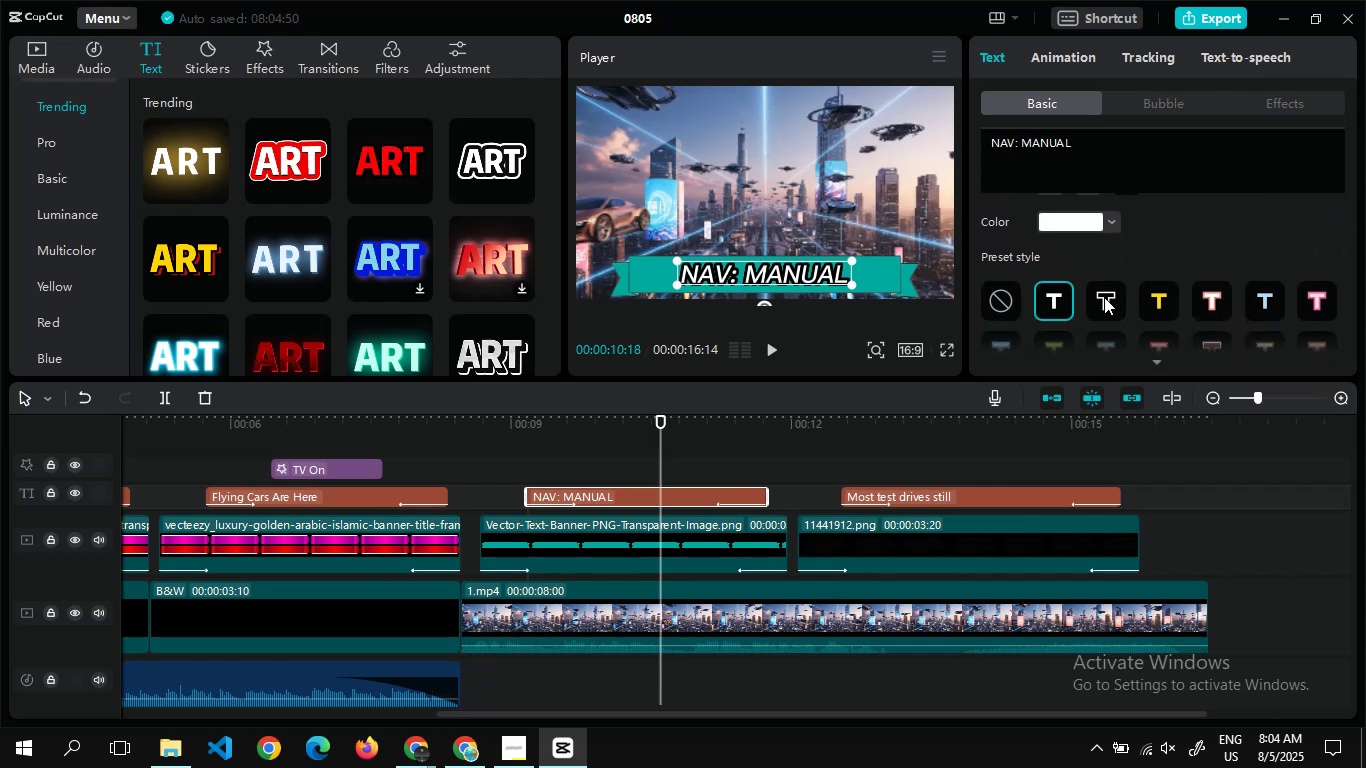 
left_click([1106, 297])
 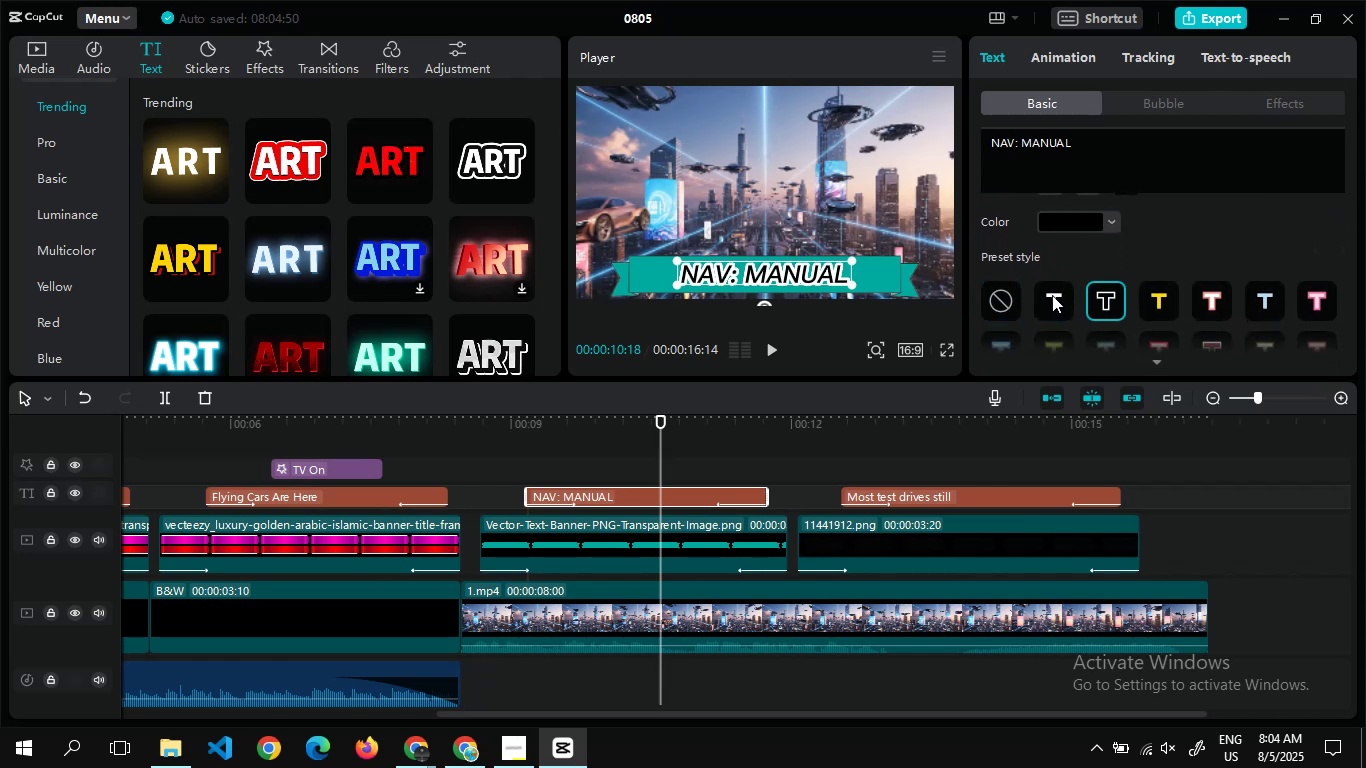 
left_click([1052, 295])
 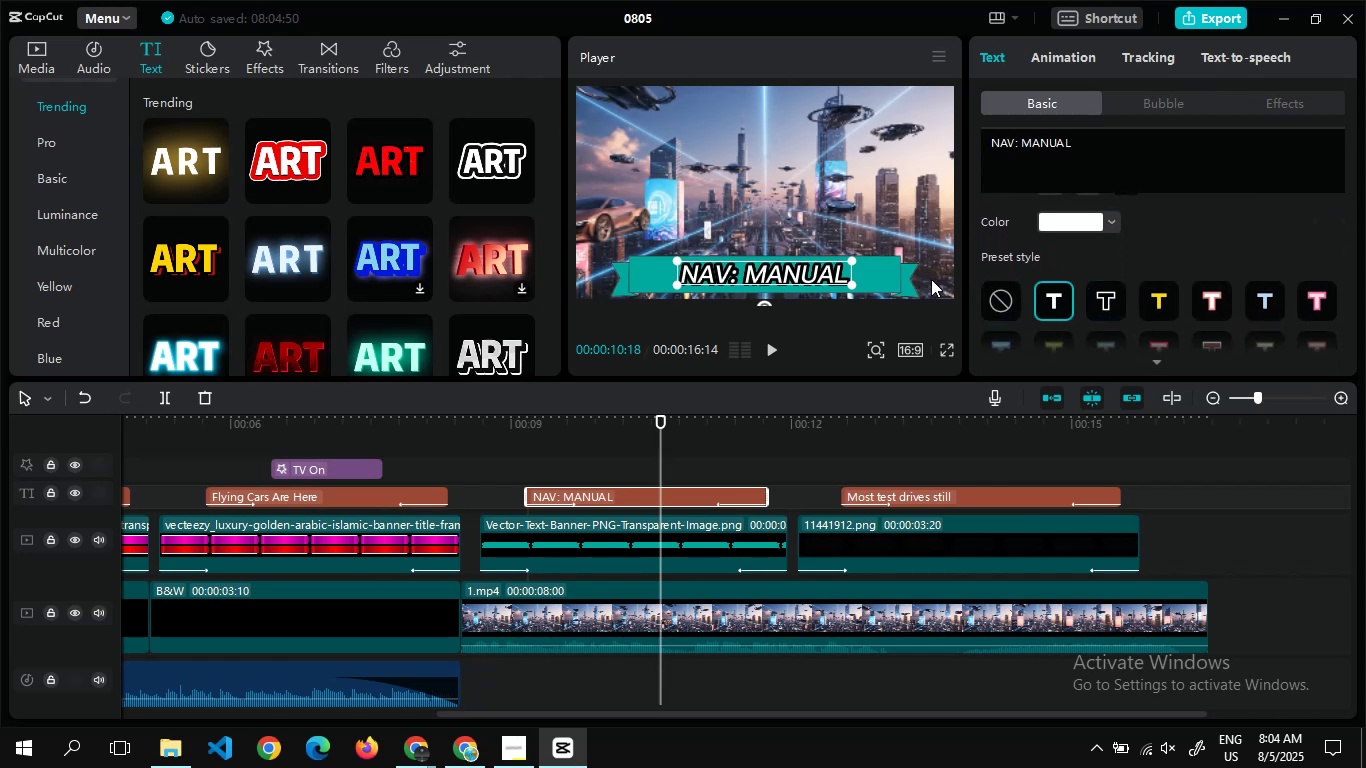 
mouse_move([1037, 205])
 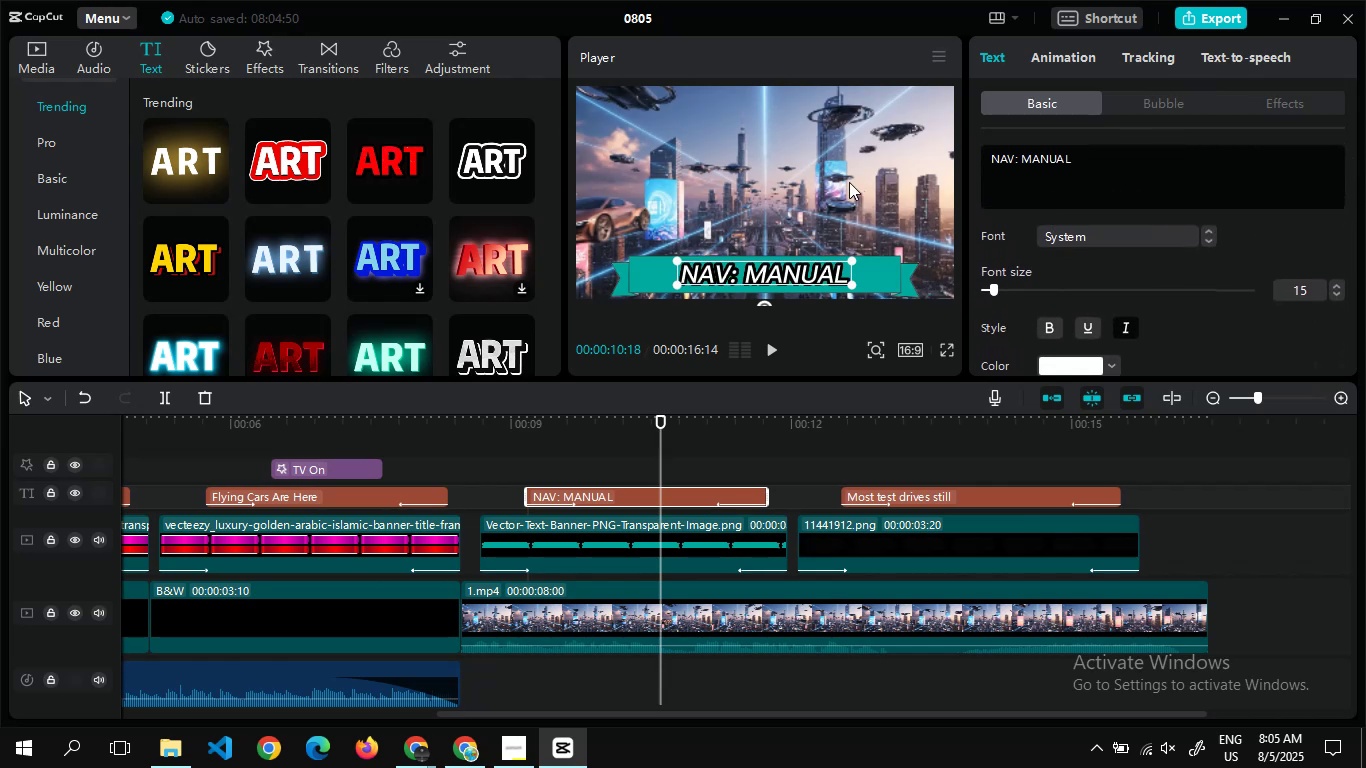 
left_click([849, 182])
 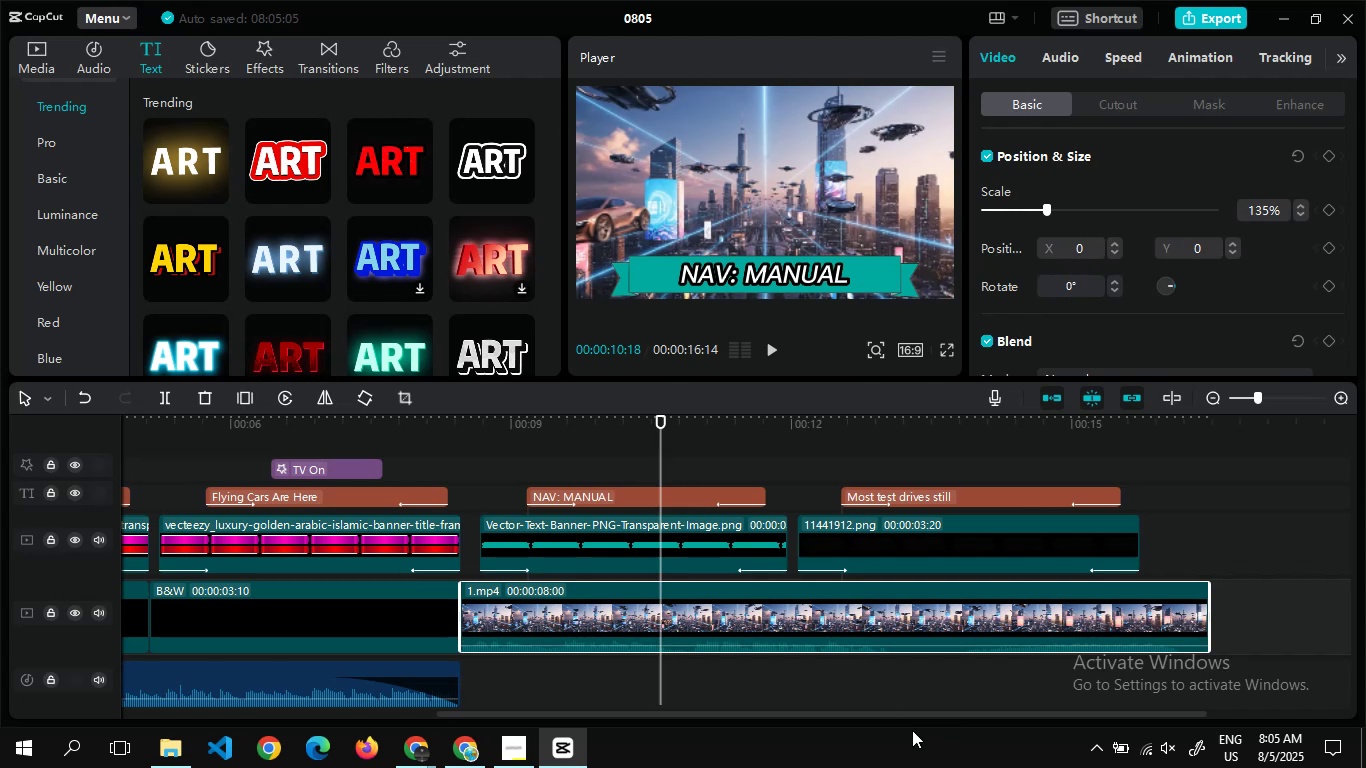 
left_click_drag(start_coordinate=[905, 714], to_coordinate=[1053, 696])
 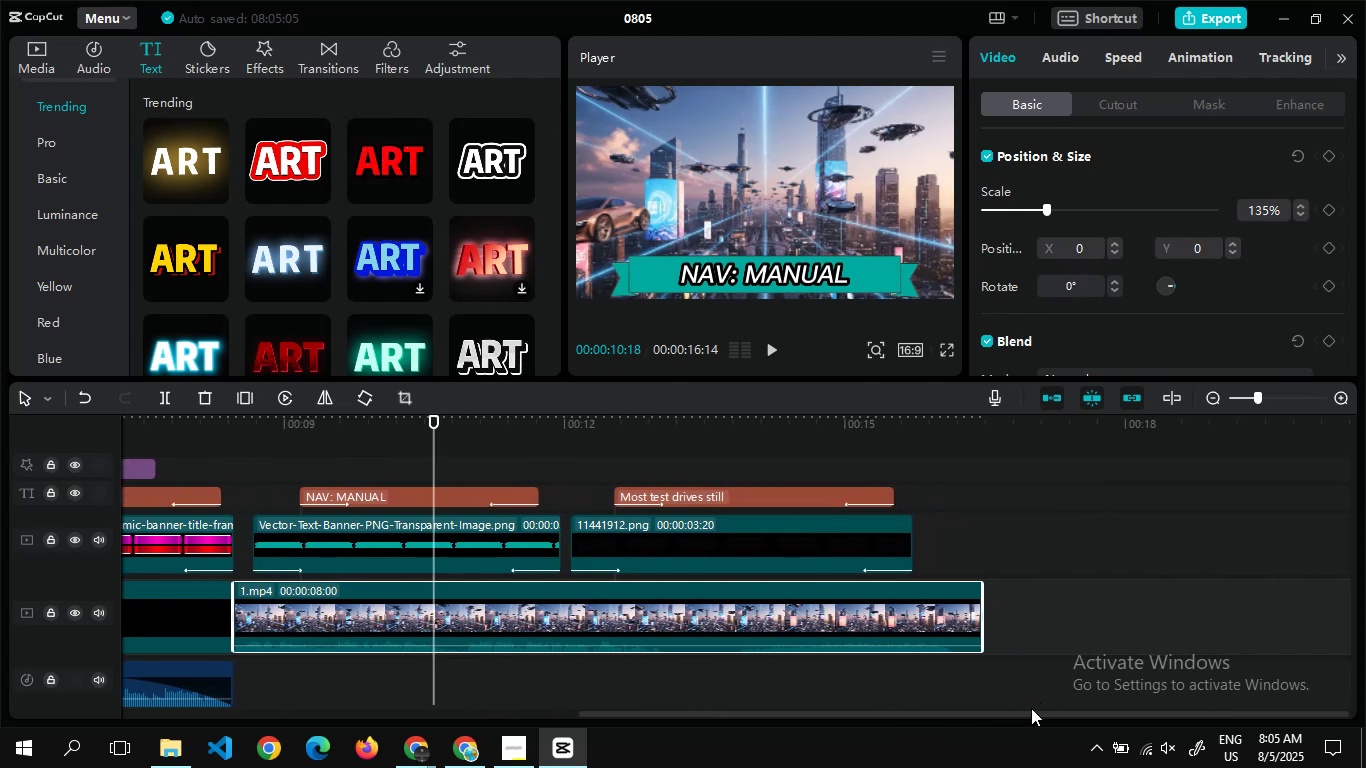 
left_click_drag(start_coordinate=[1027, 712], to_coordinate=[1145, 688])
 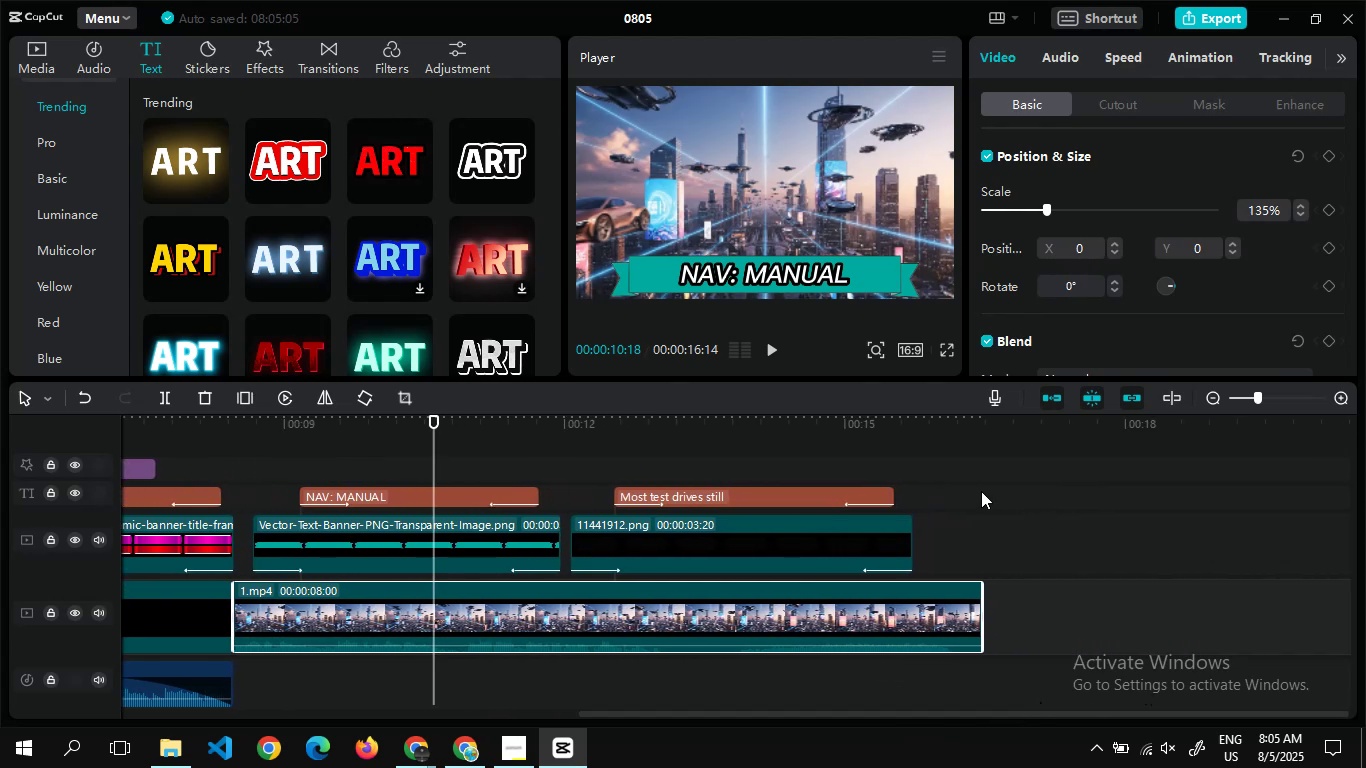 
double_click([981, 491])
 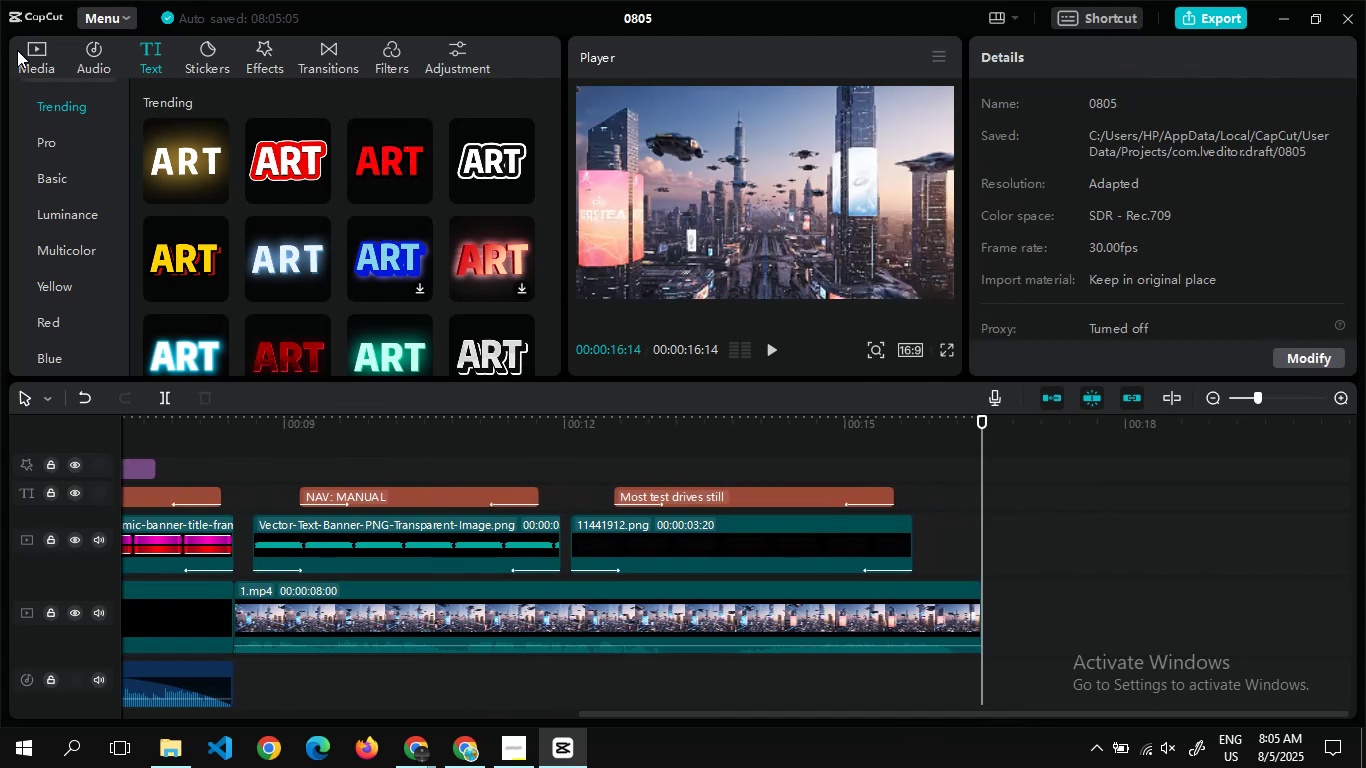 
left_click([32, 50])
 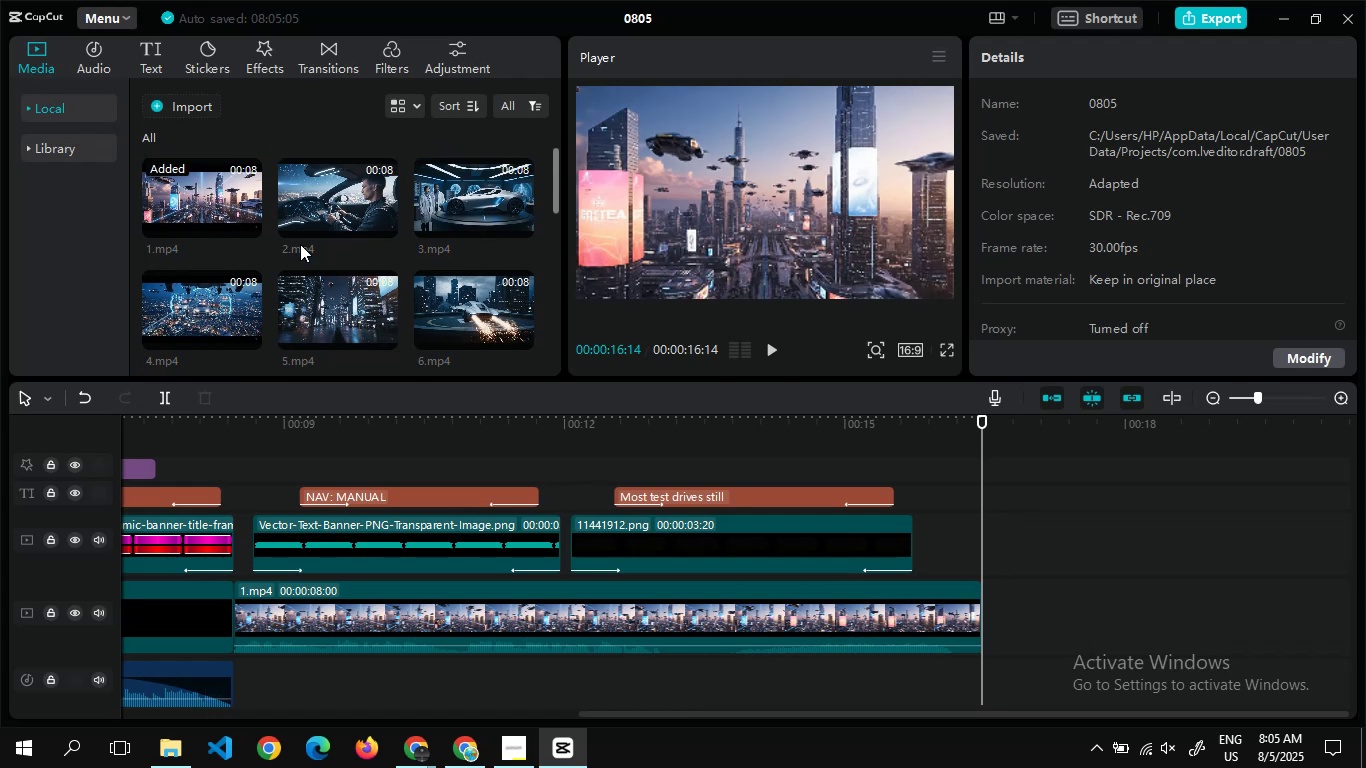 
left_click_drag(start_coordinate=[317, 198], to_coordinate=[982, 616])
 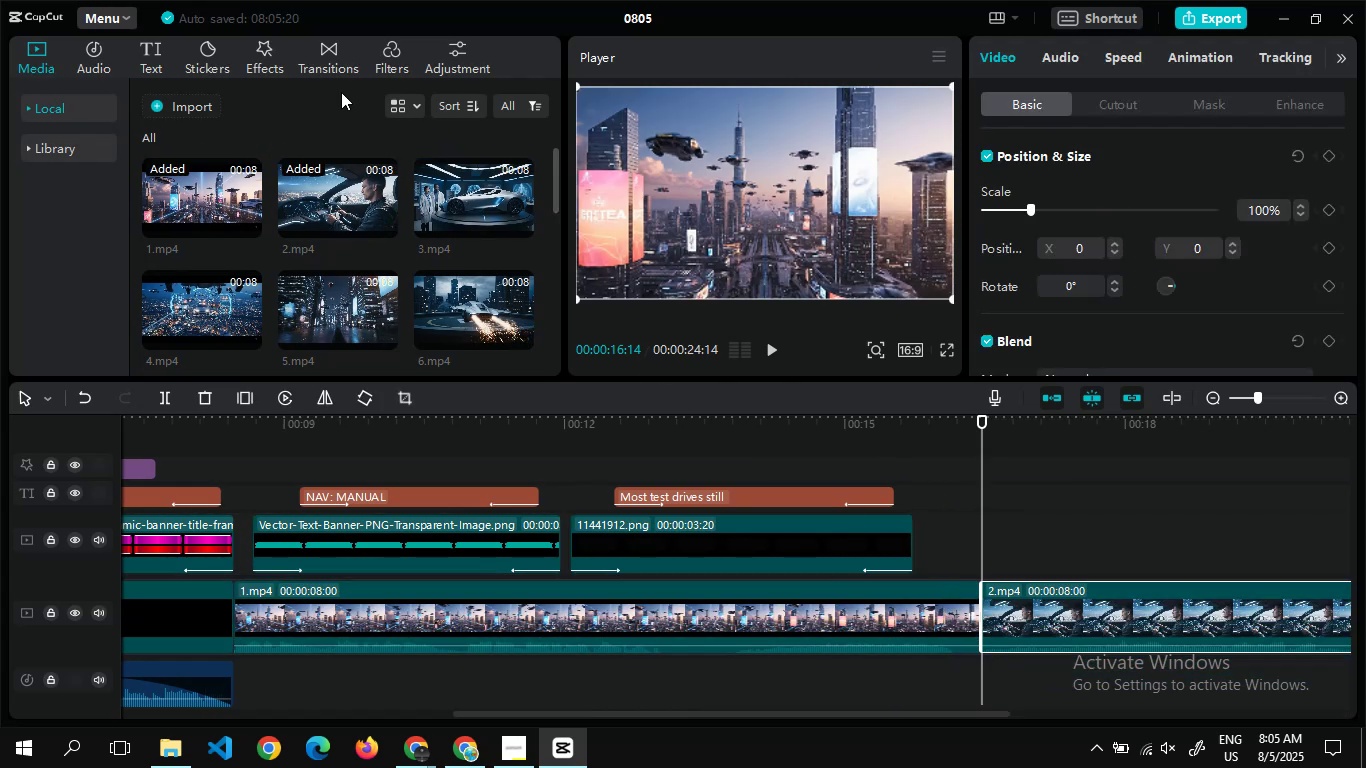 
left_click([319, 59])
 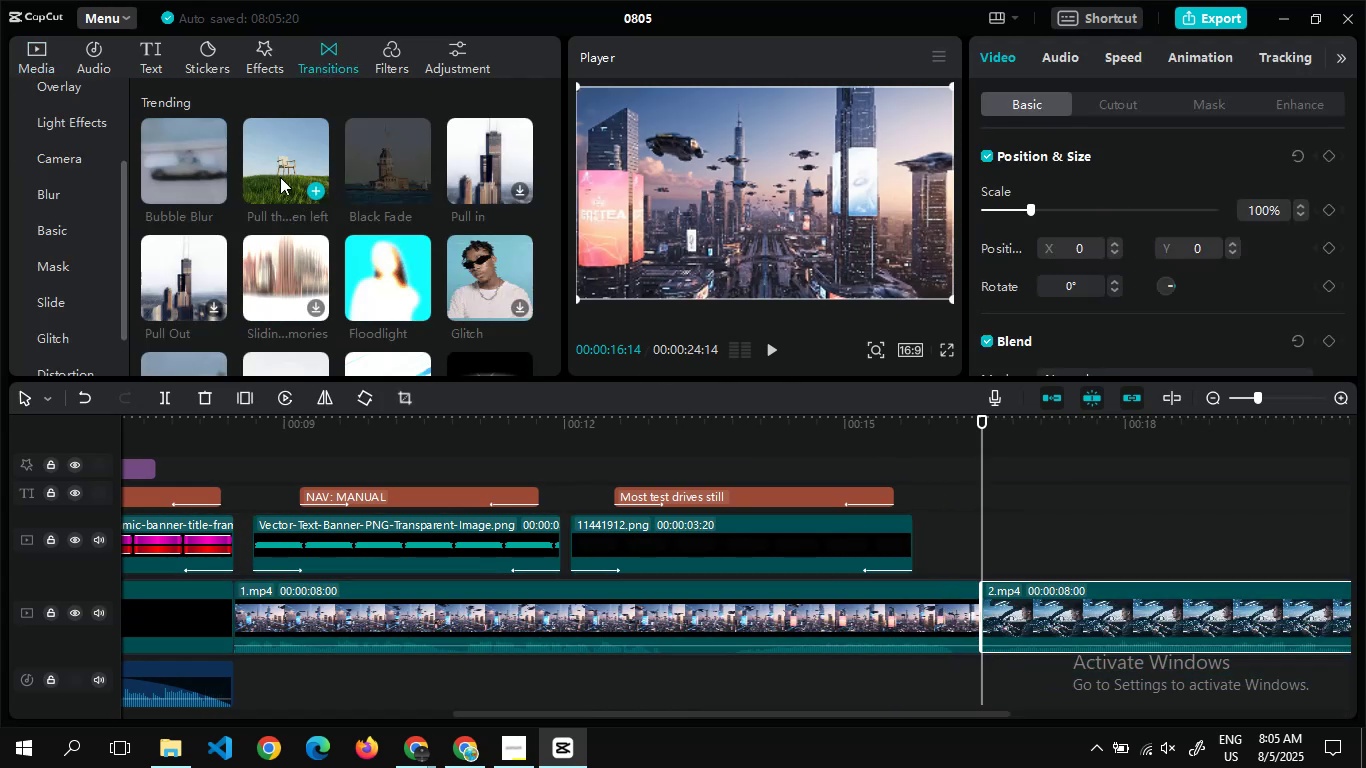 
left_click_drag(start_coordinate=[271, 154], to_coordinate=[961, 616])
 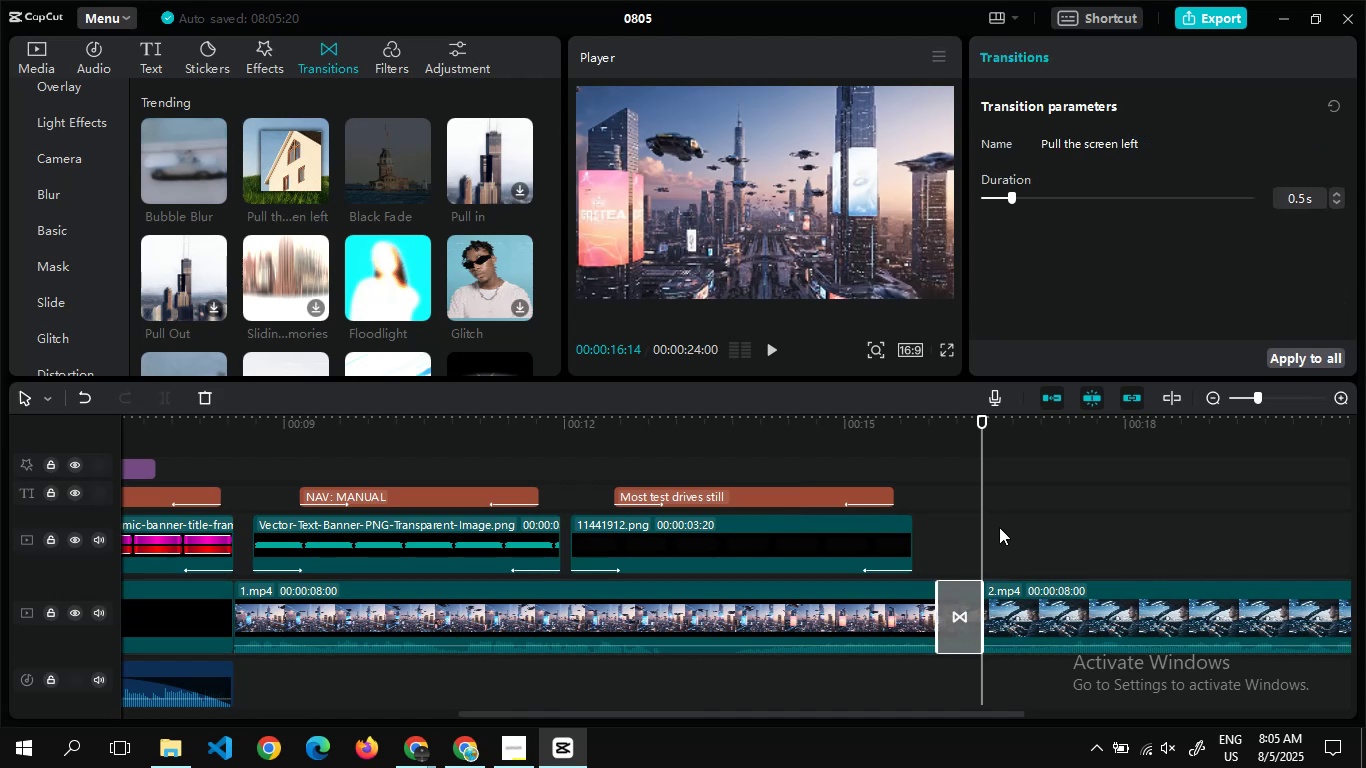 
double_click([999, 527])
 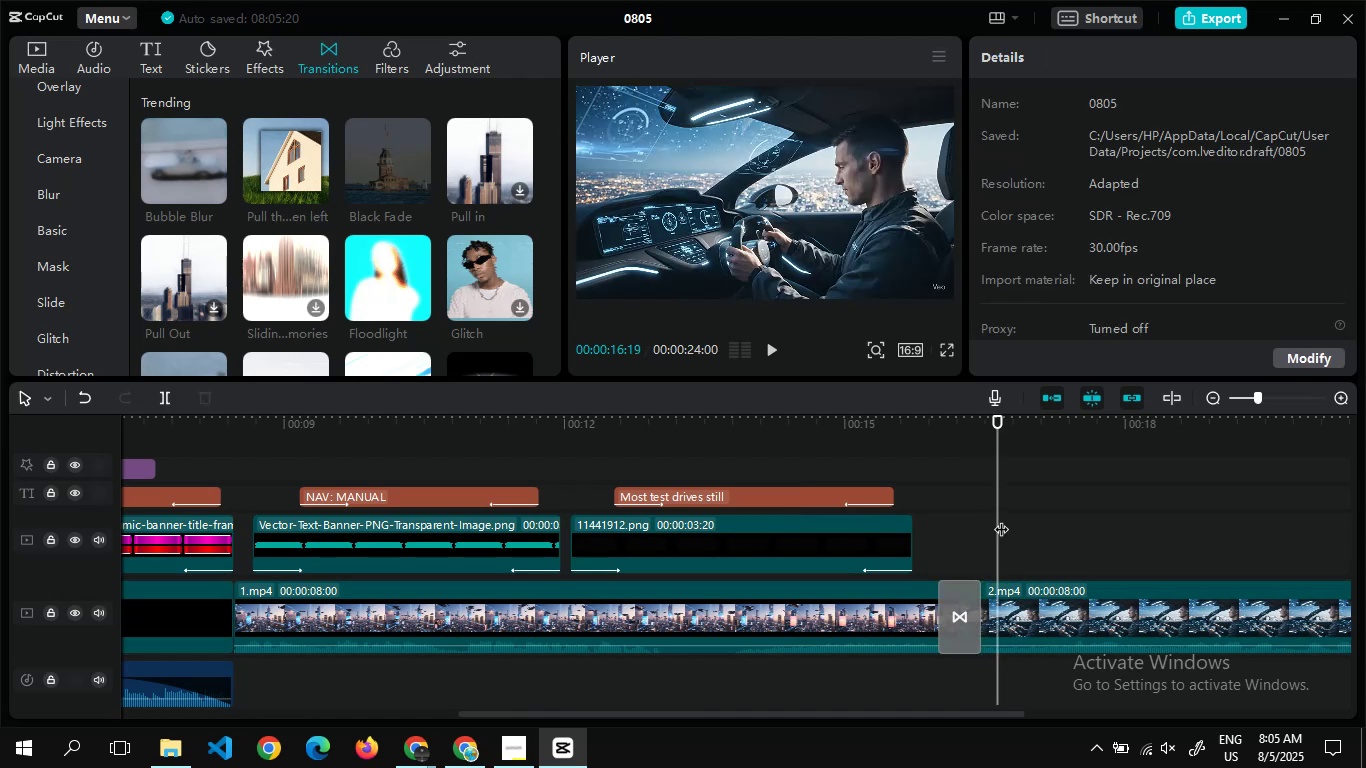 
double_click([1001, 519])
 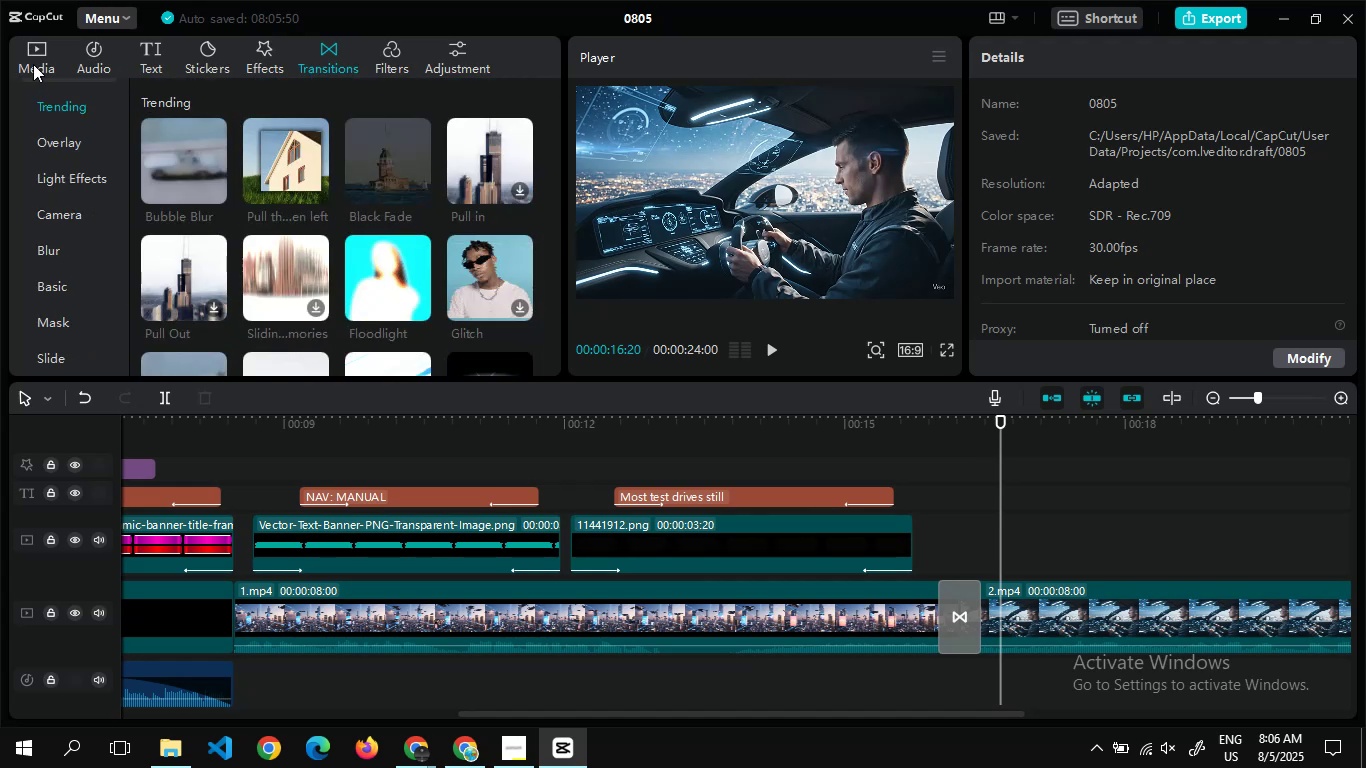 
wait(35.64)
 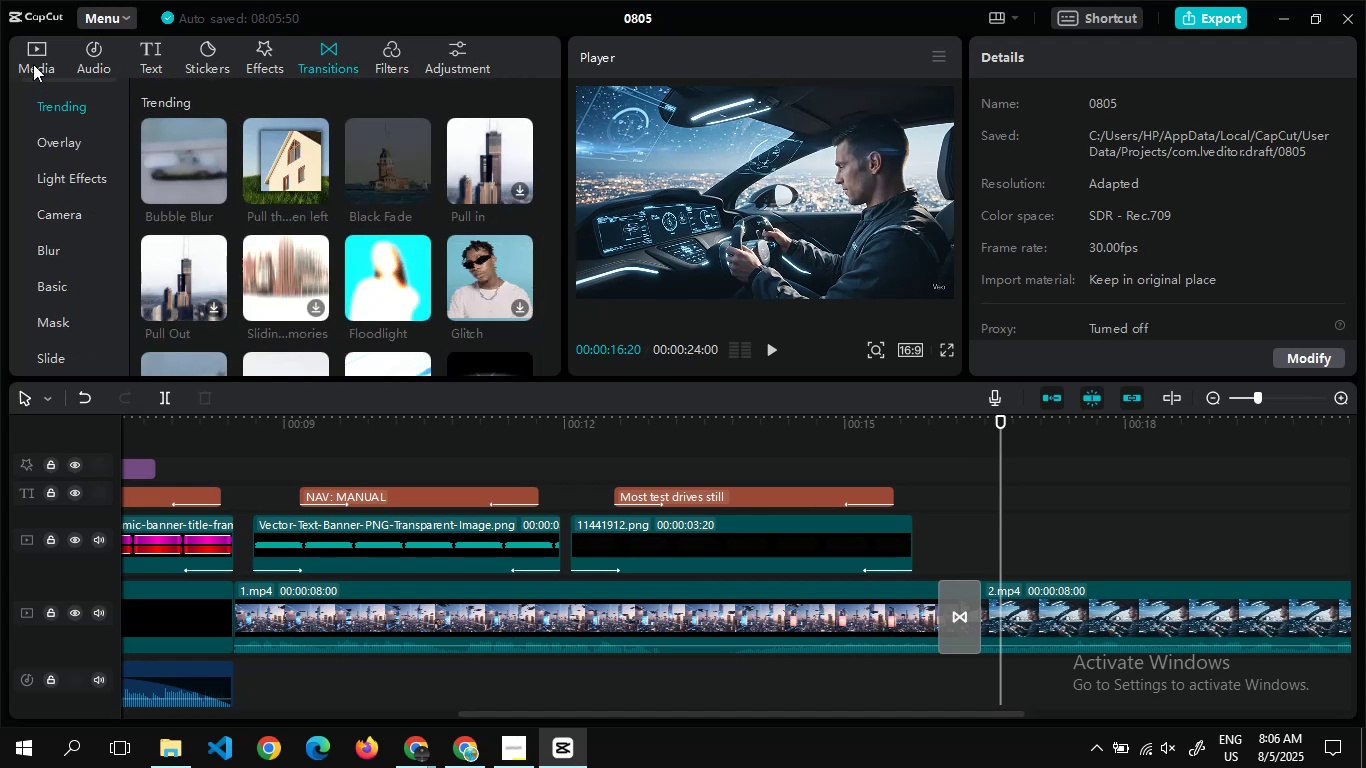 
left_click([50, 48])
 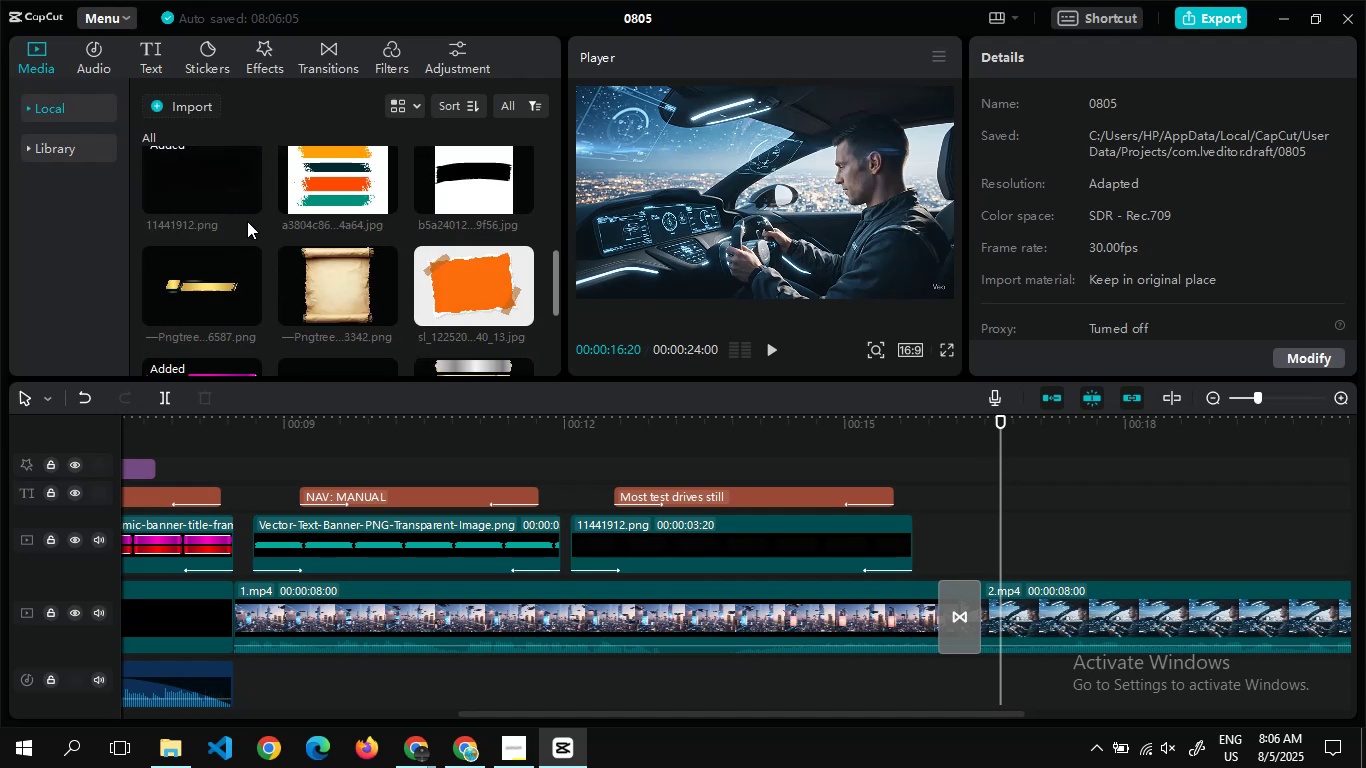 
wait(13.89)
 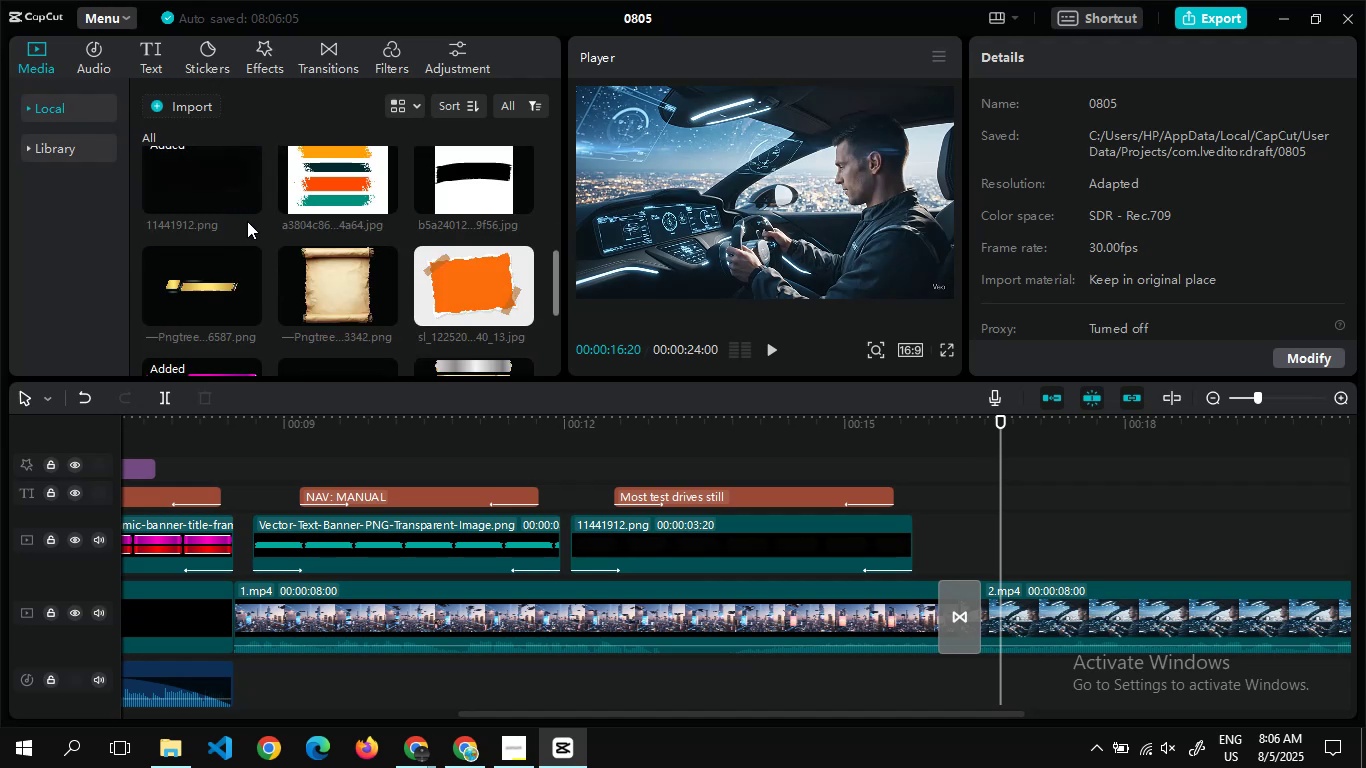 
left_click_drag(start_coordinate=[361, 222], to_coordinate=[1006, 546])
 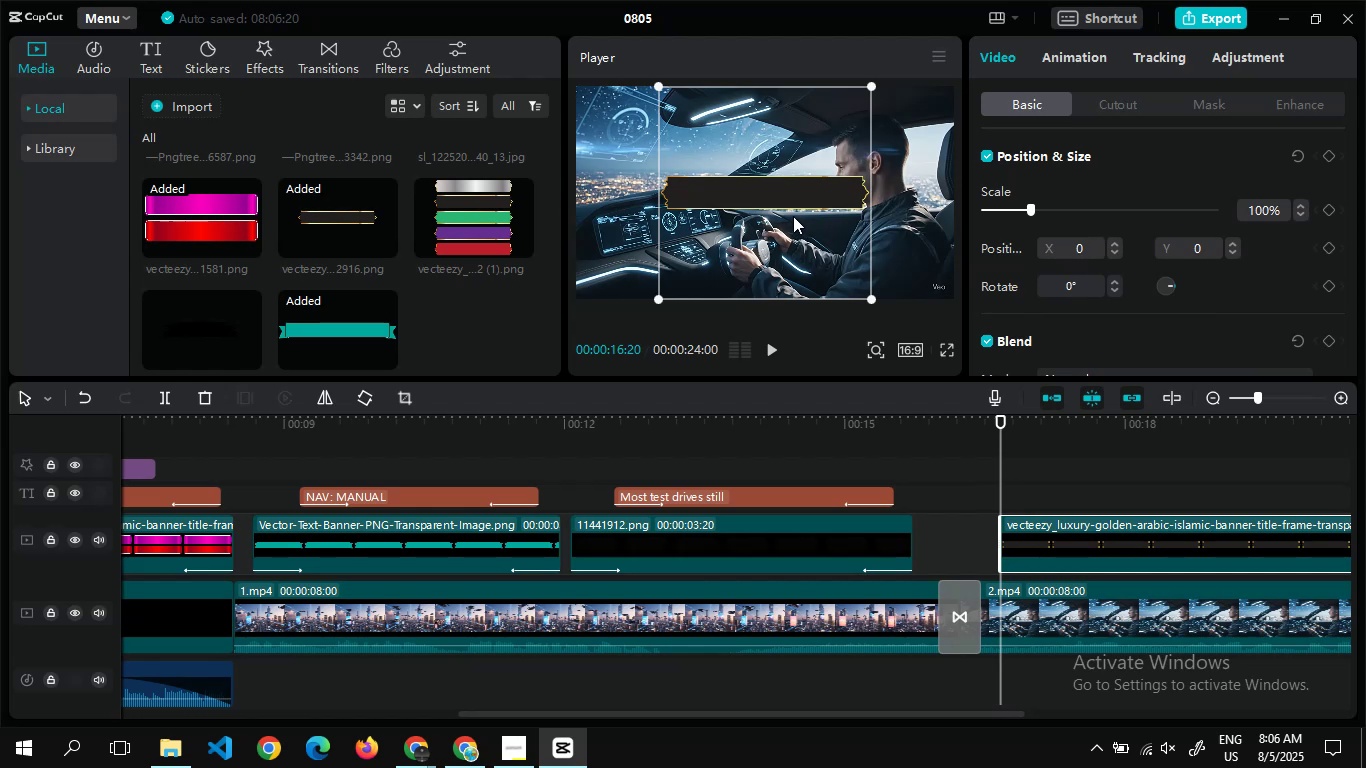 
left_click_drag(start_coordinate=[793, 216], to_coordinate=[790, 282])
 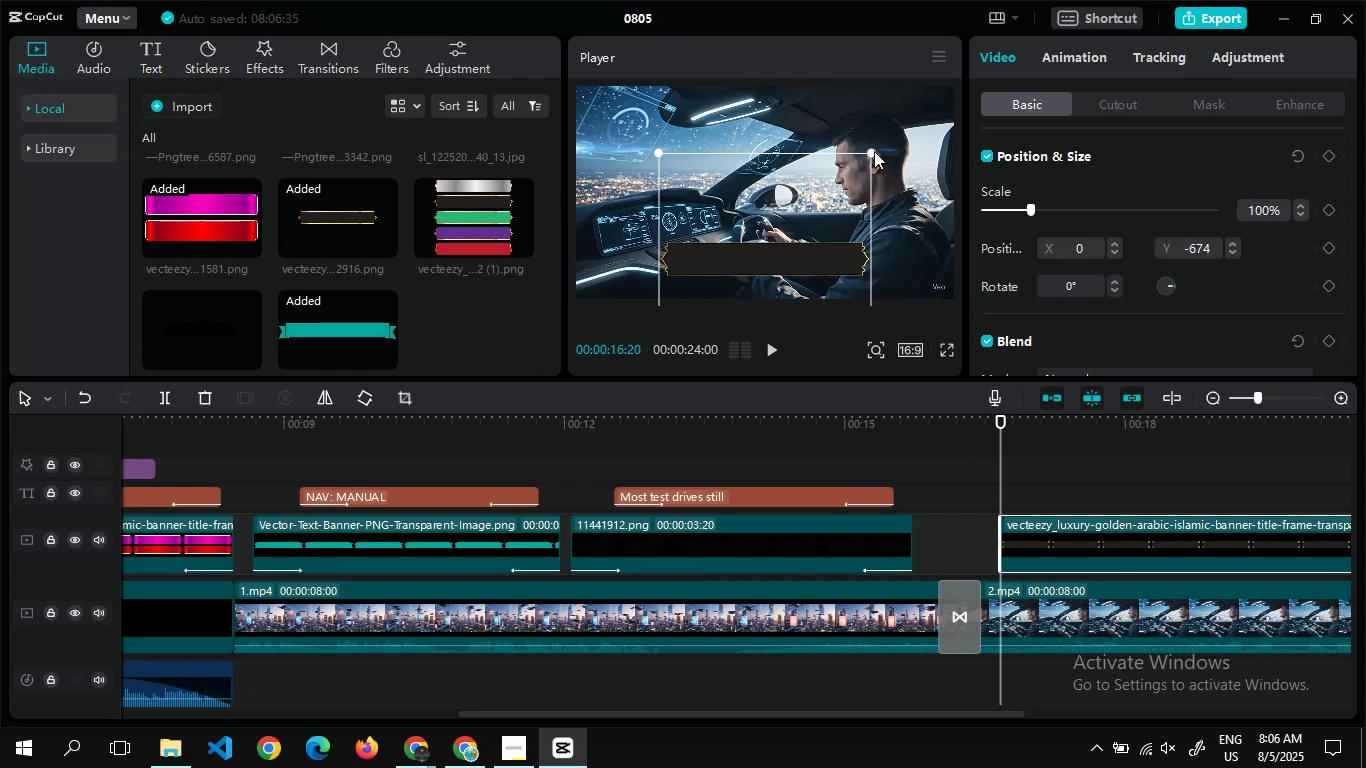 
wait(16.37)
 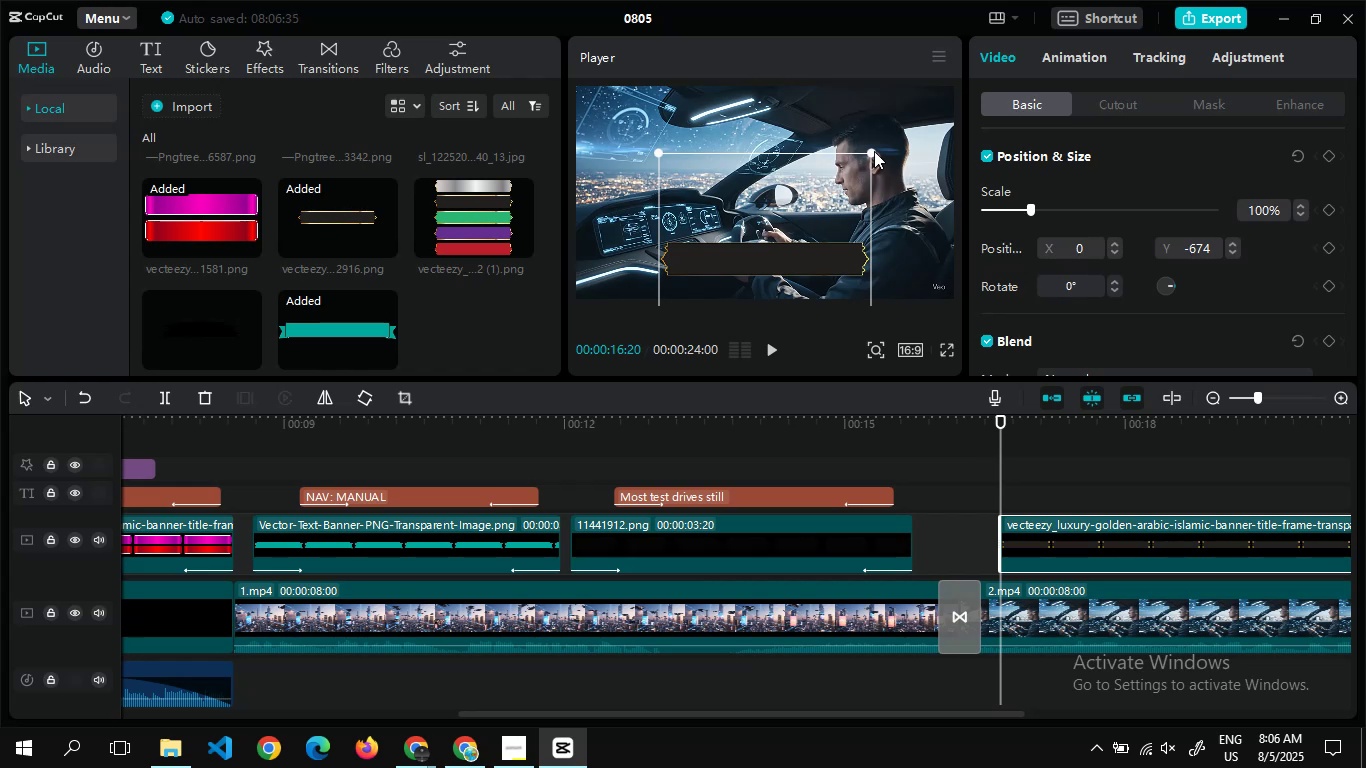 
left_click_drag(start_coordinate=[871, 152], to_coordinate=[883, 148])
 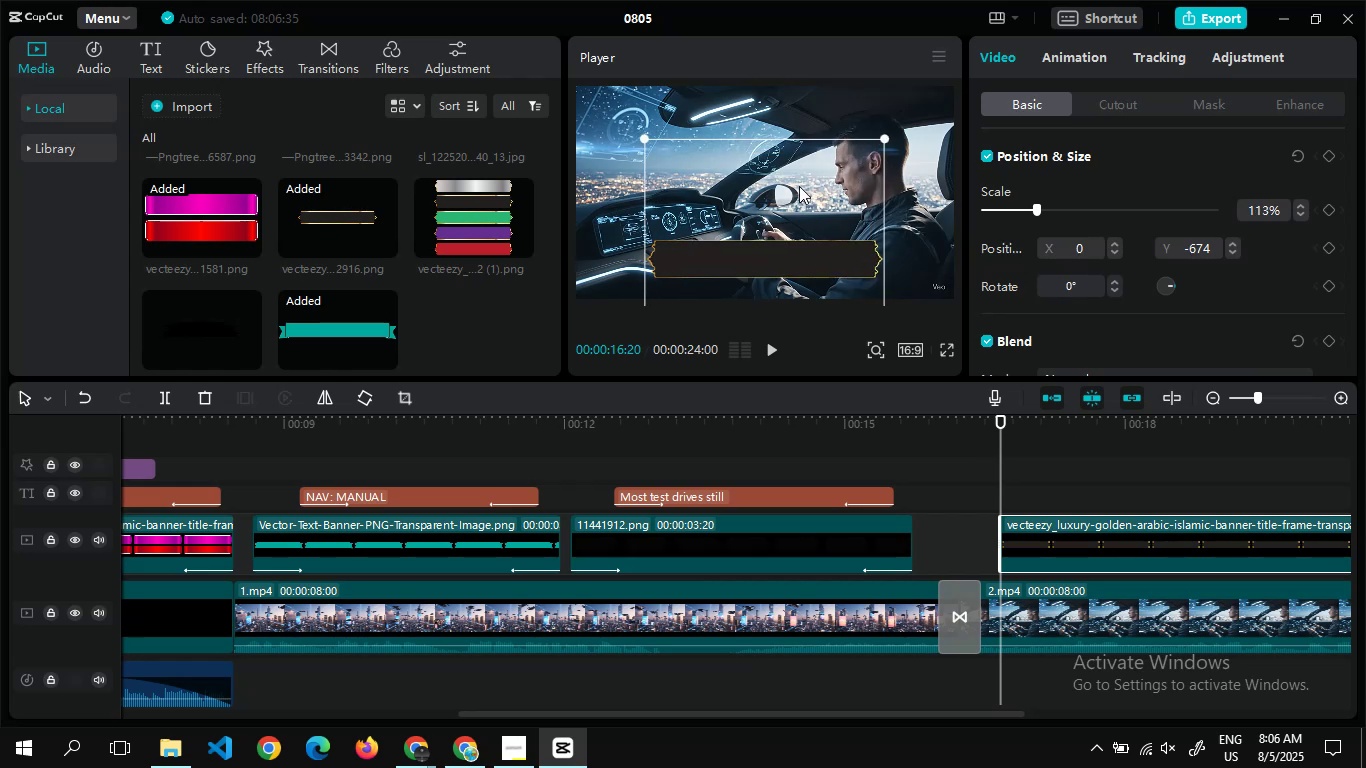 
left_click_drag(start_coordinate=[798, 186], to_coordinate=[799, 201])
 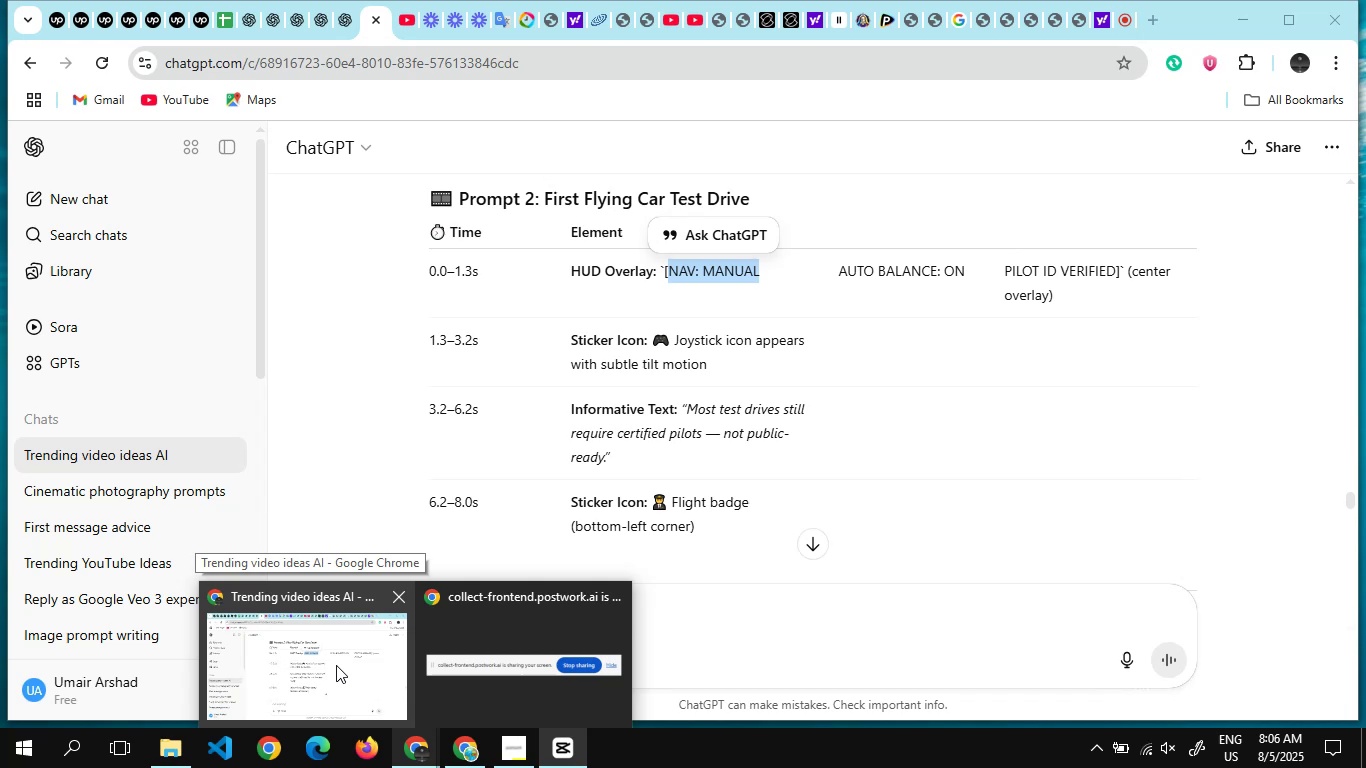 
wait(6.79)
 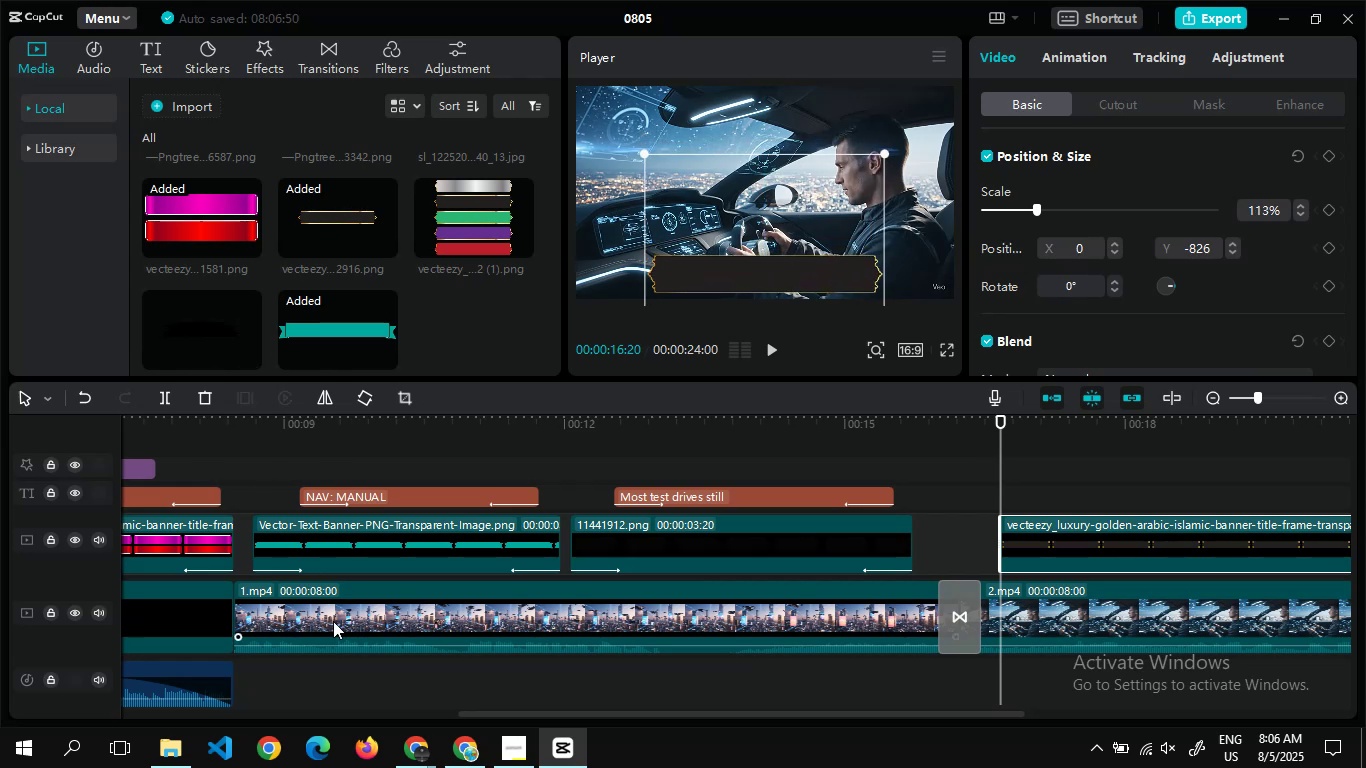 
left_click([336, 665])
 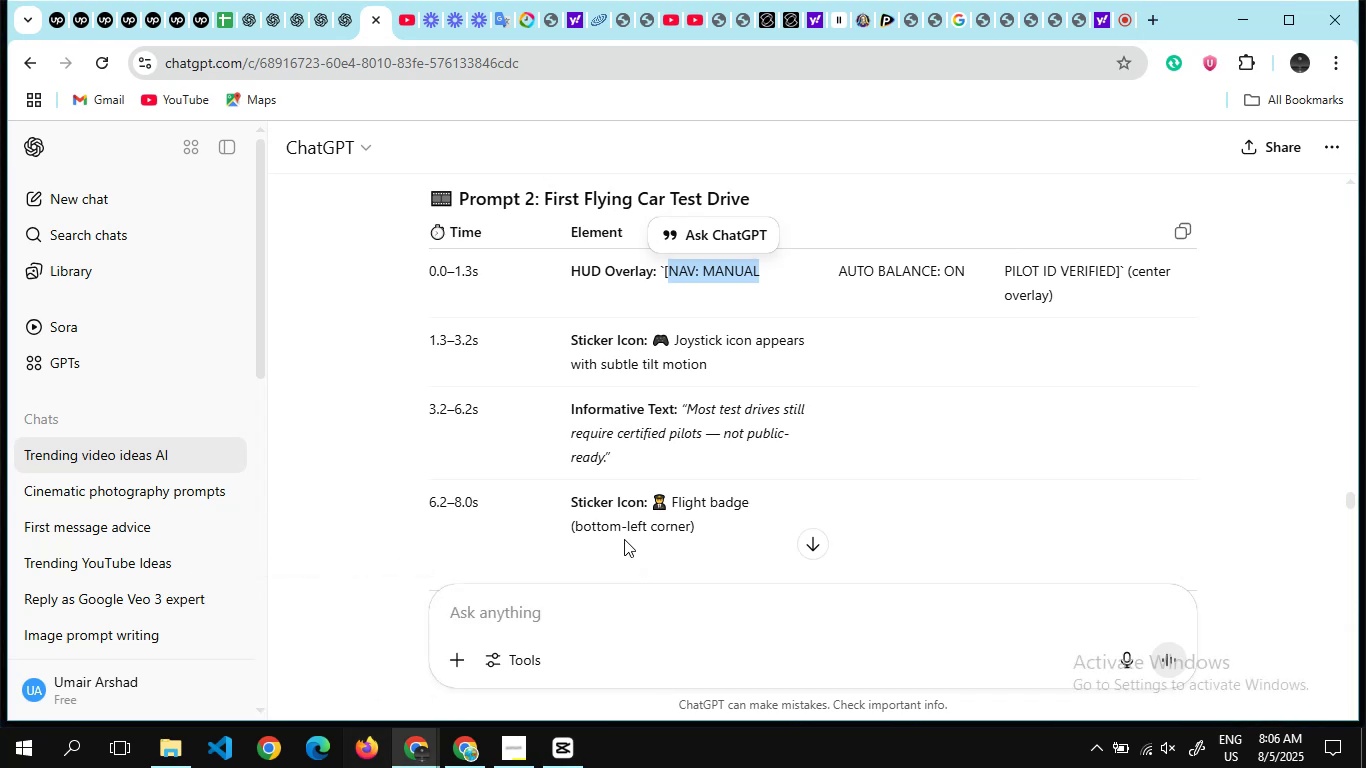 
scroll: coordinate [684, 458], scroll_direction: down, amount: 3.0
 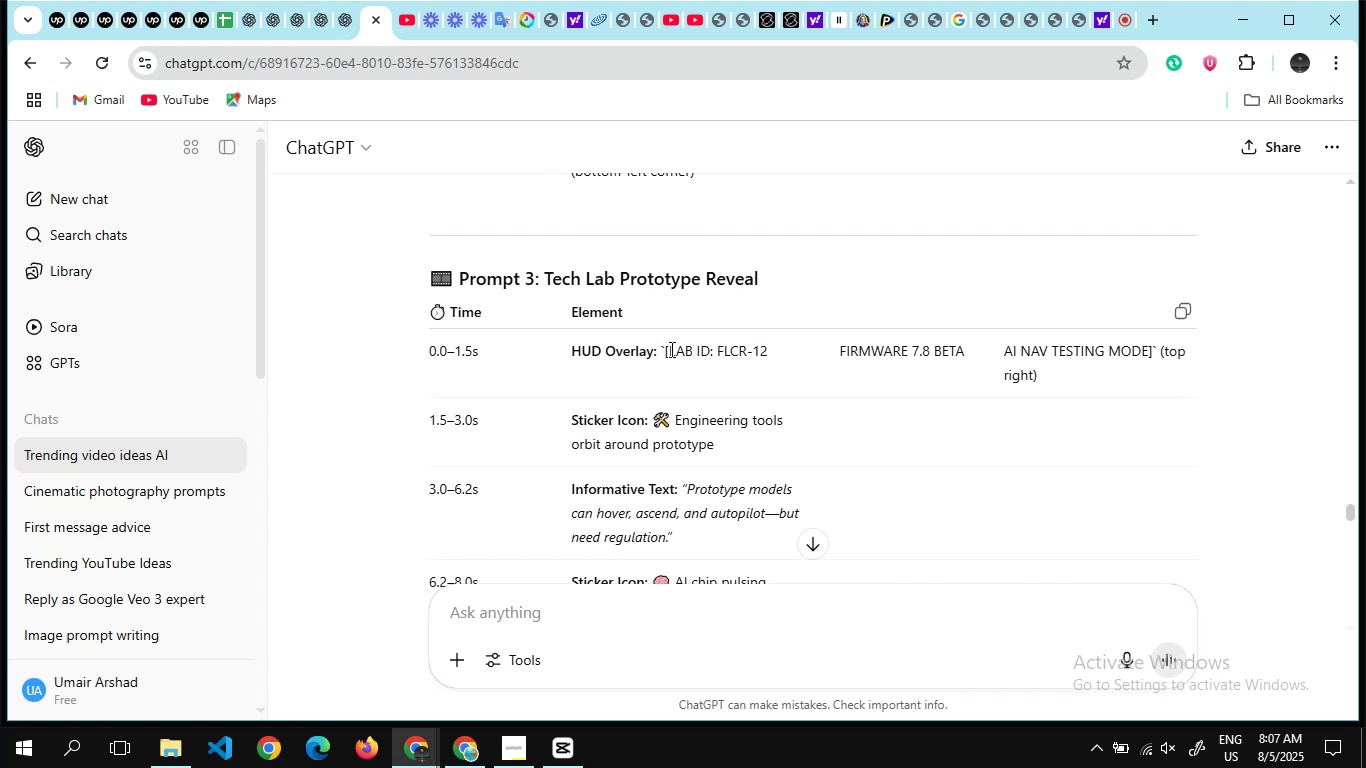 
left_click_drag(start_coordinate=[669, 349], to_coordinate=[770, 340])
 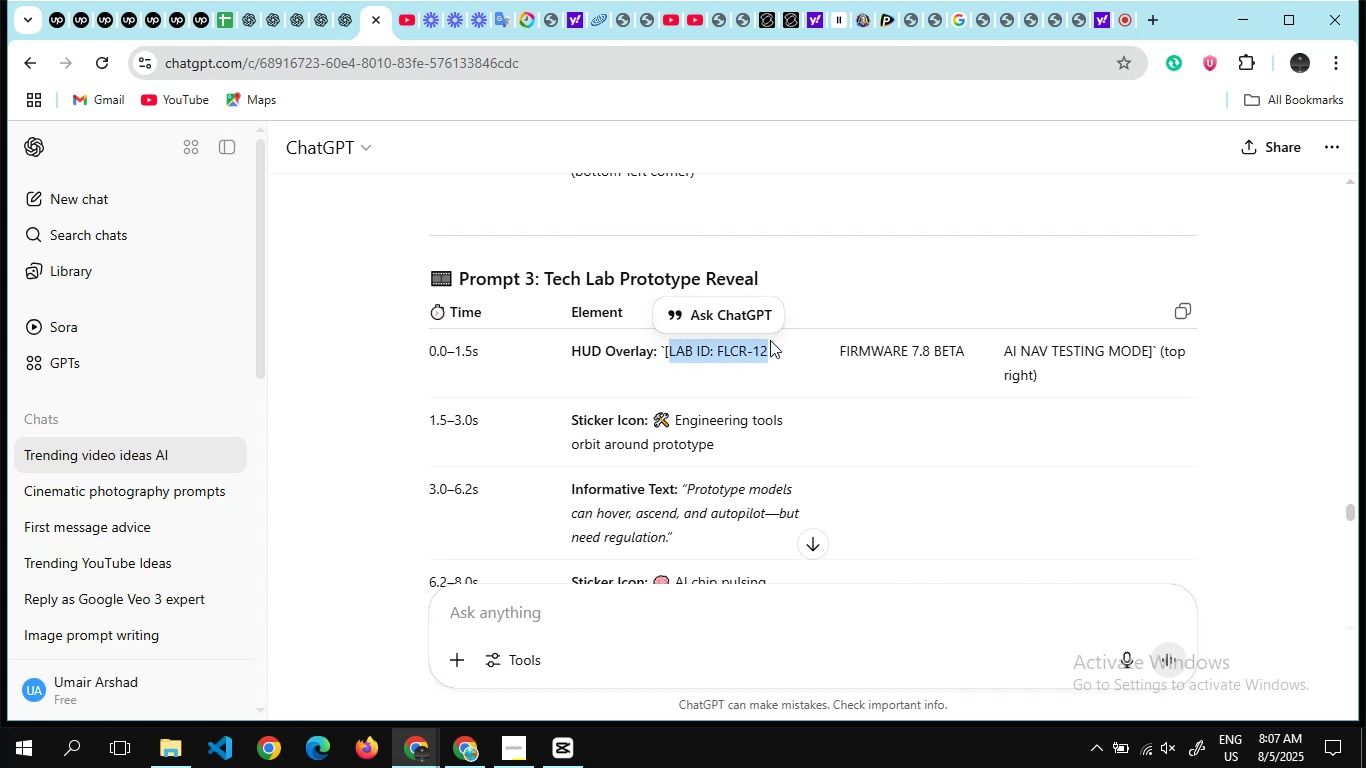 
wait(9.32)
 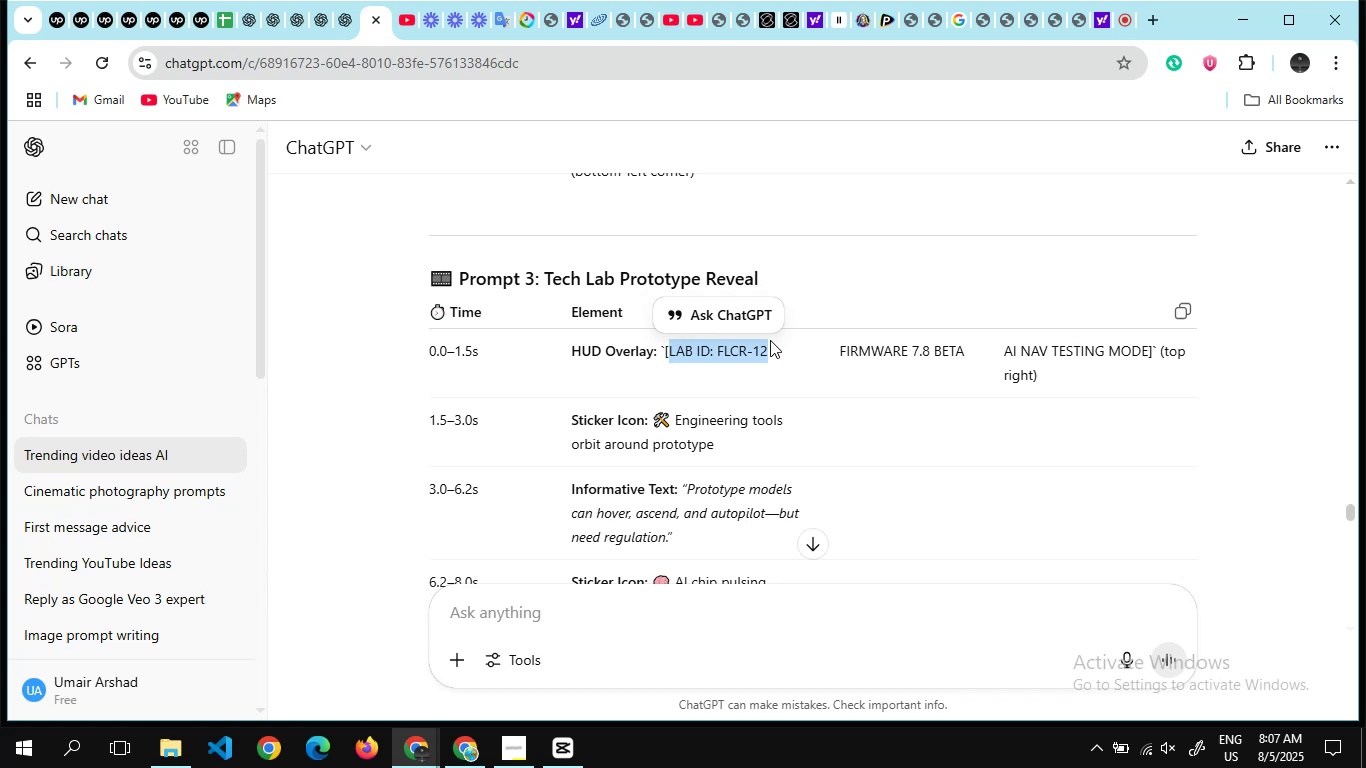 
key(Control+C)
 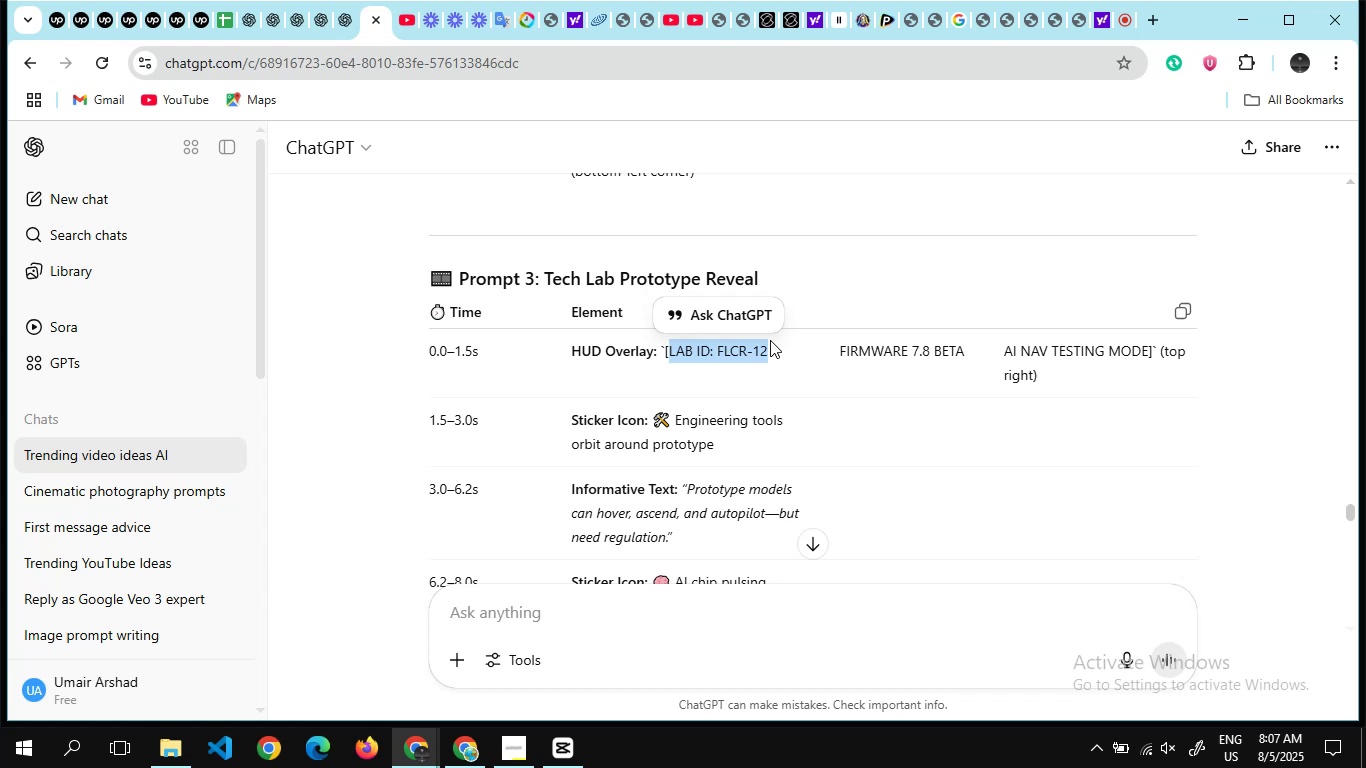 
key(Alt+Tab)
 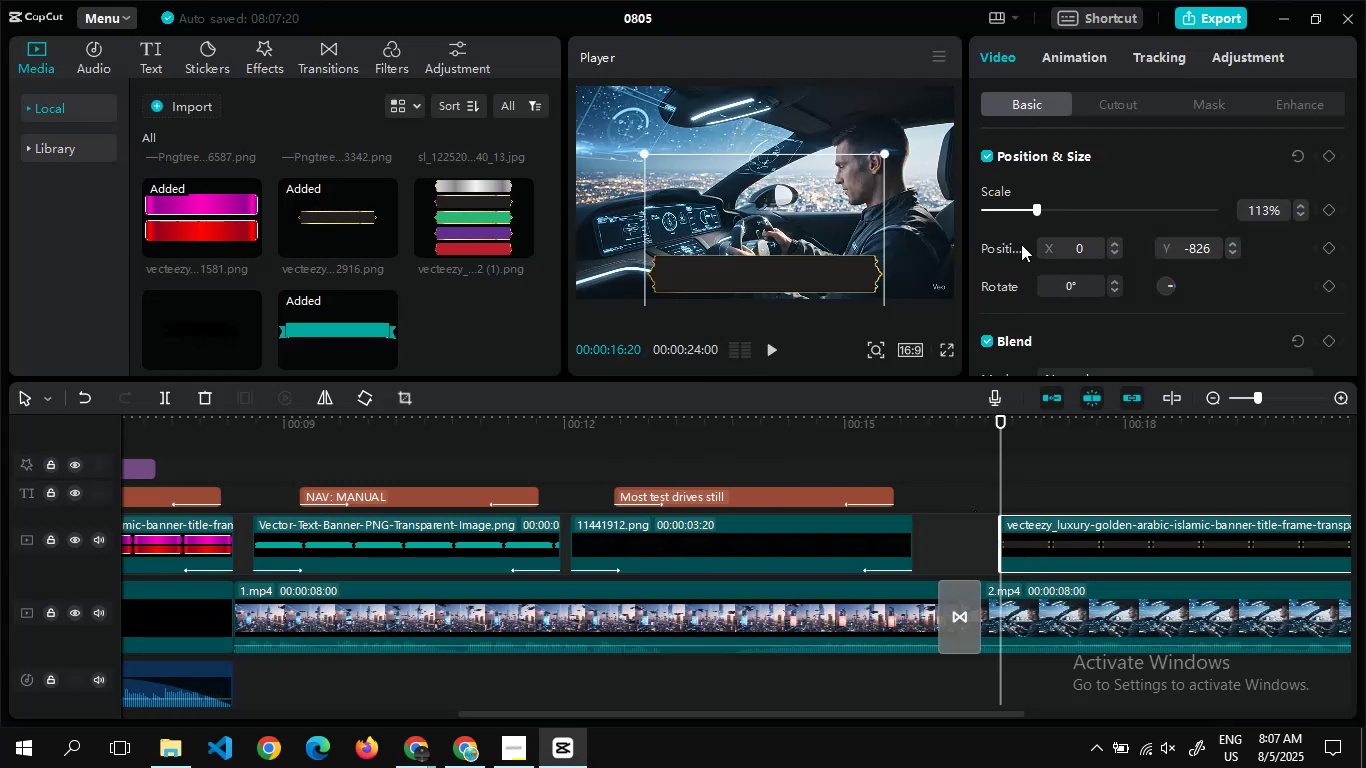 
left_click([1065, 54])
 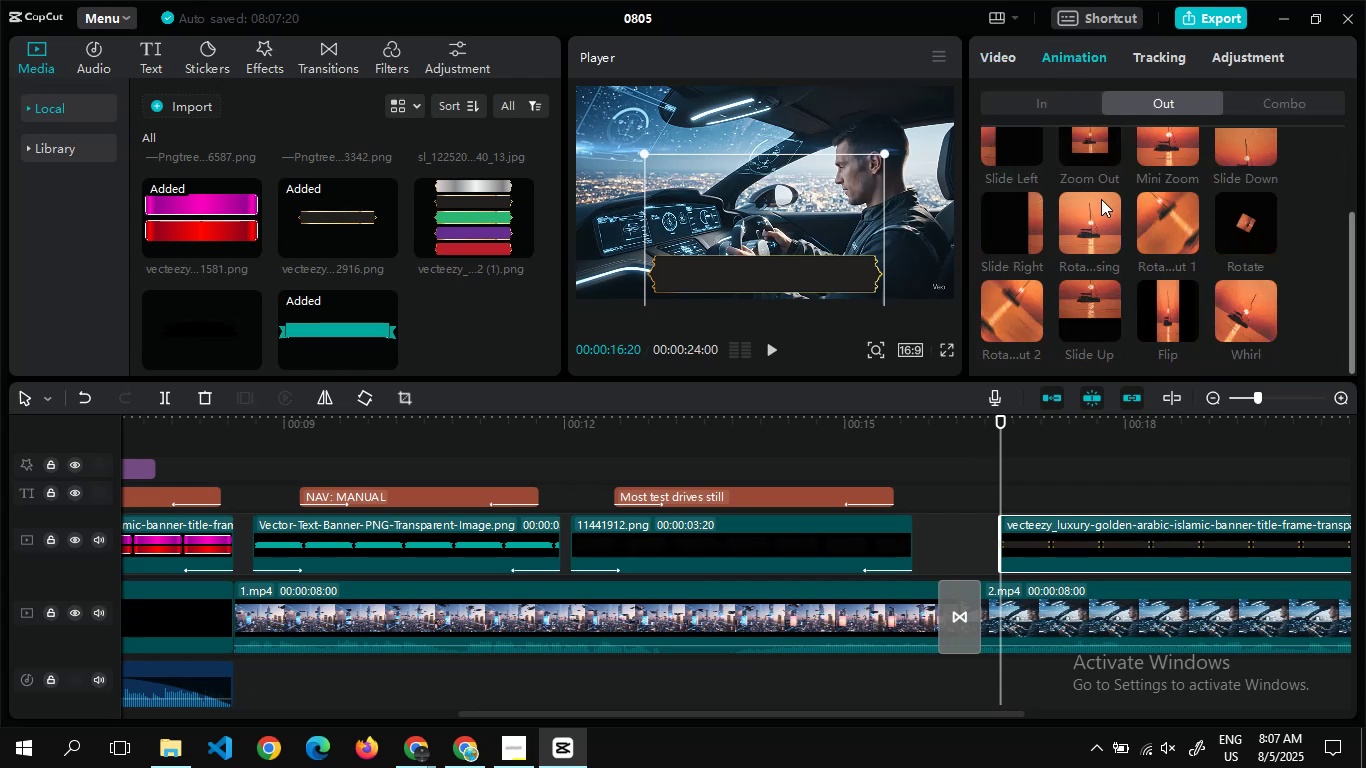 
left_click([1091, 224])
 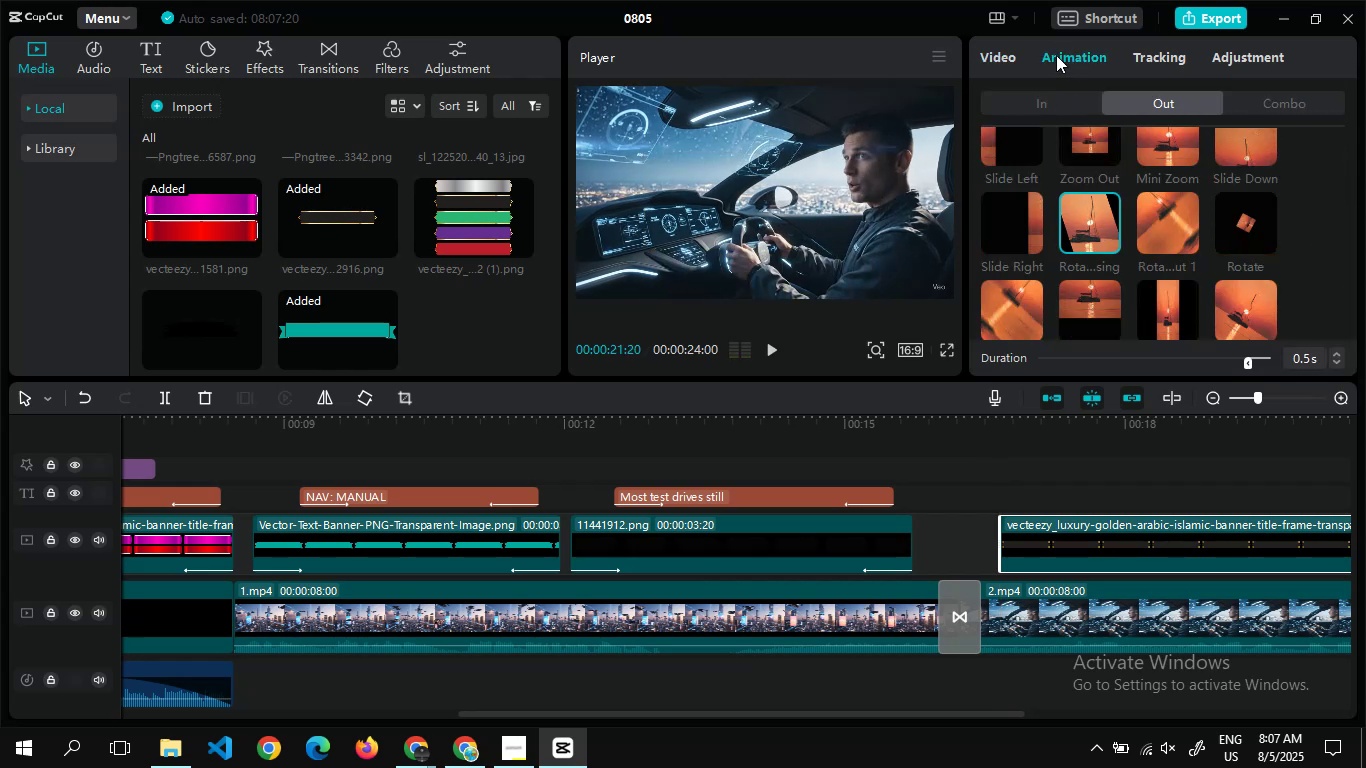 
left_click([1050, 104])
 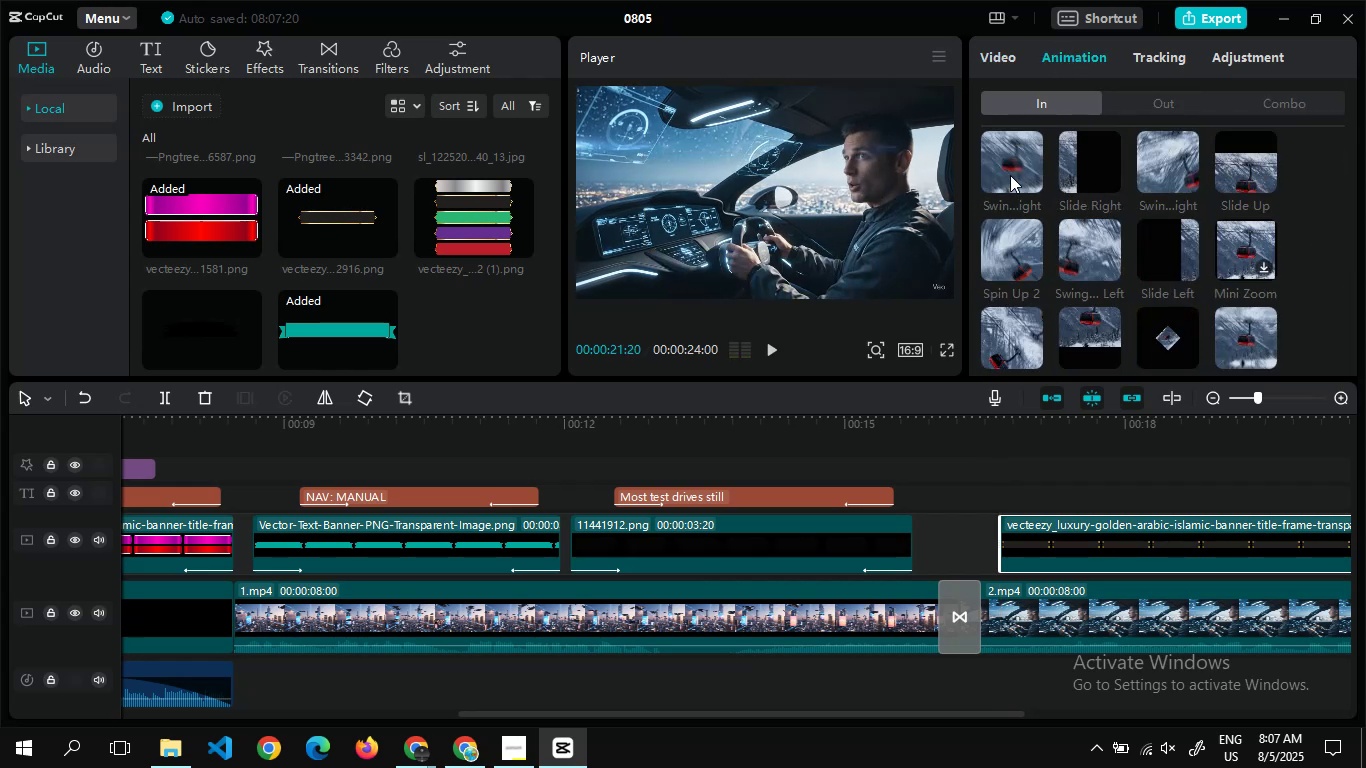 
left_click([1010, 175])
 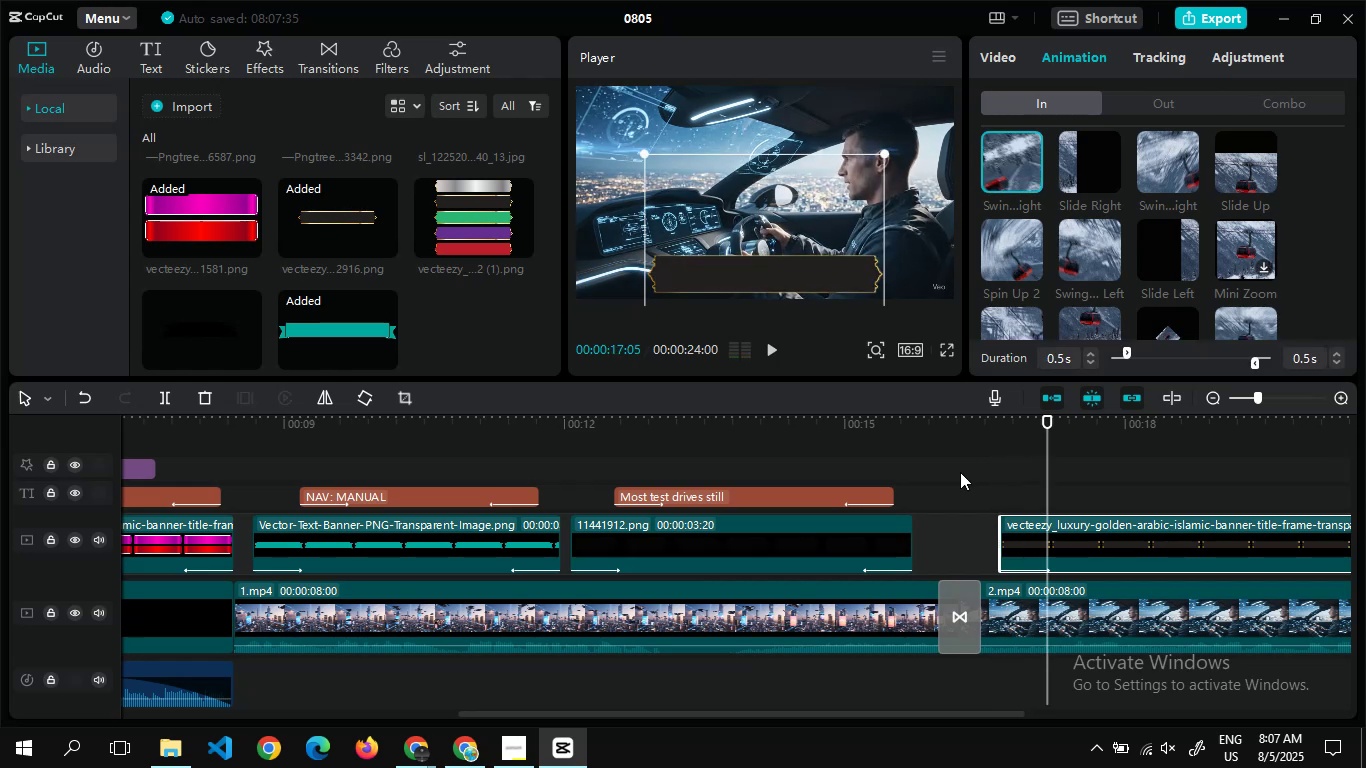 
wait(5.86)
 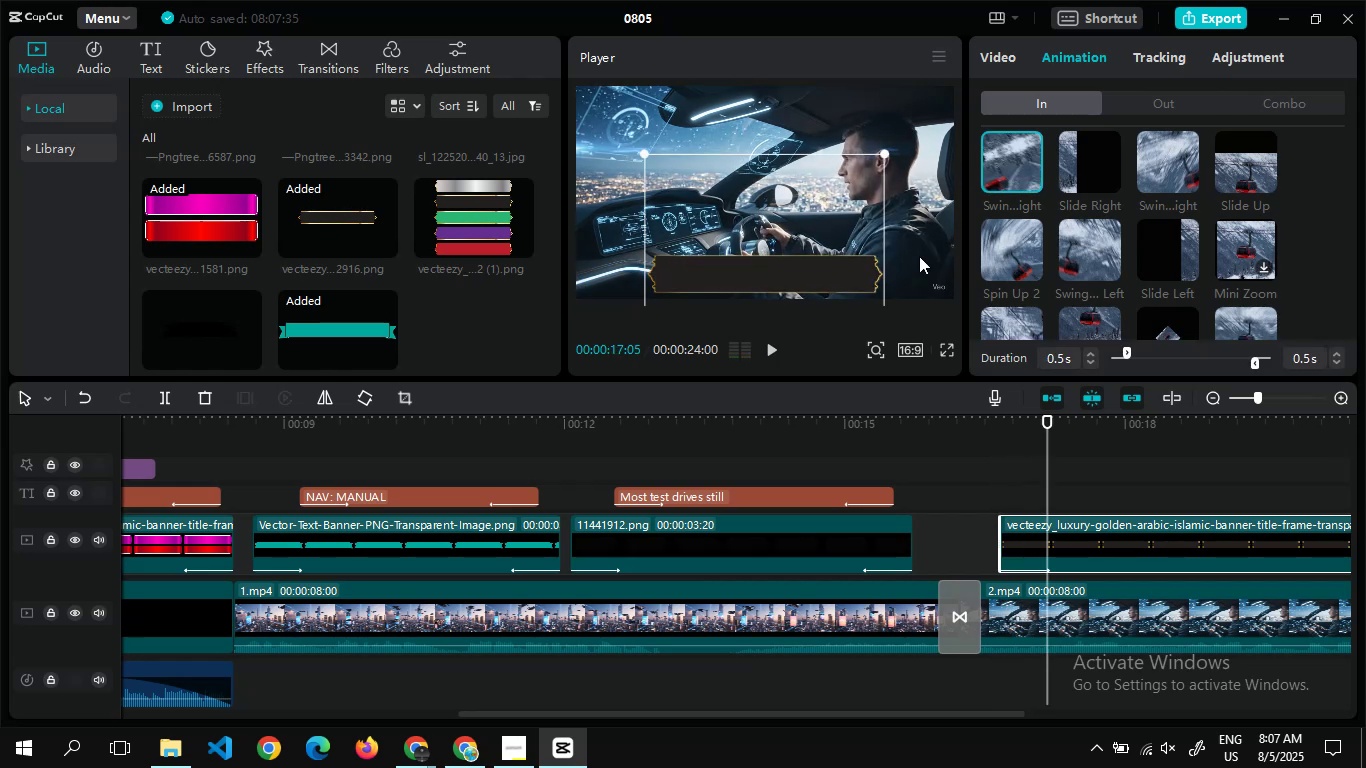 
left_click_drag(start_coordinate=[987, 715], to_coordinate=[1089, 691])
 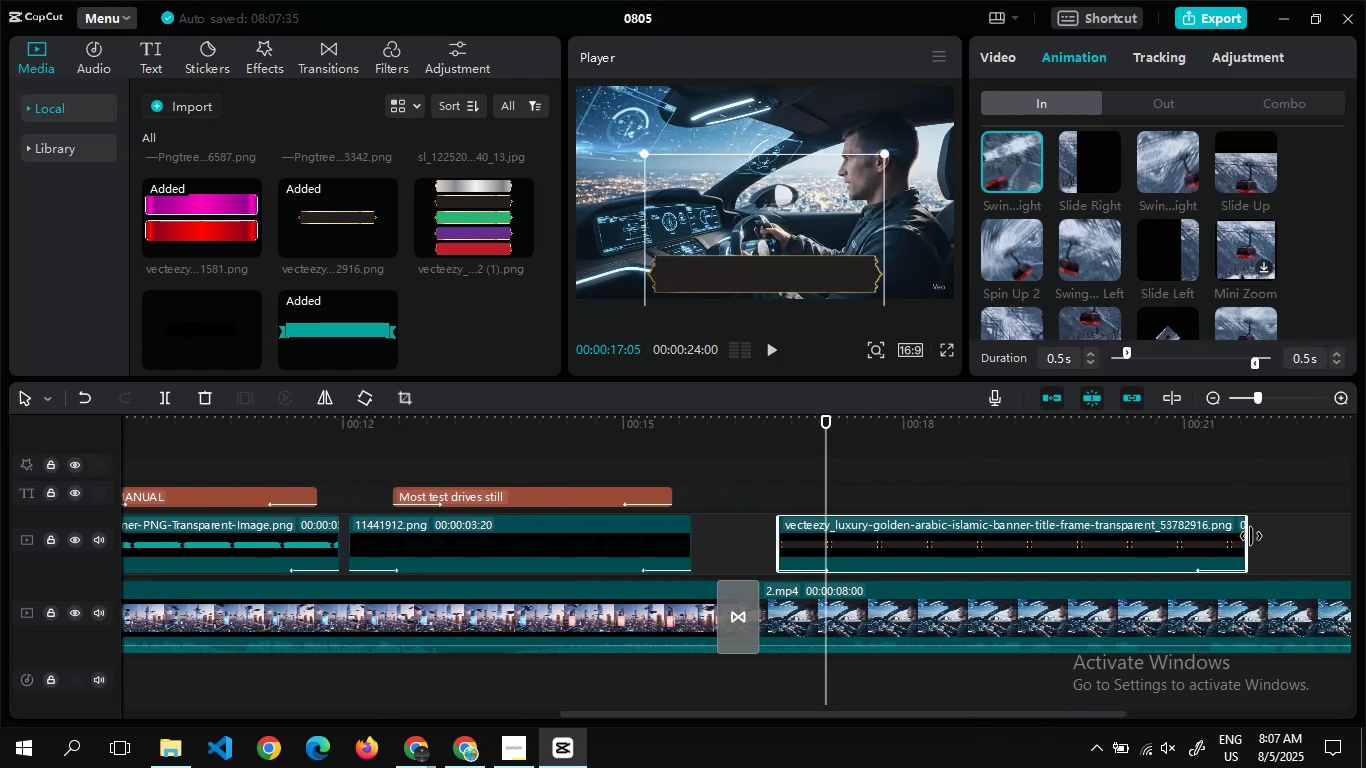 
left_click_drag(start_coordinate=[1249, 537], to_coordinate=[1120, 559])
 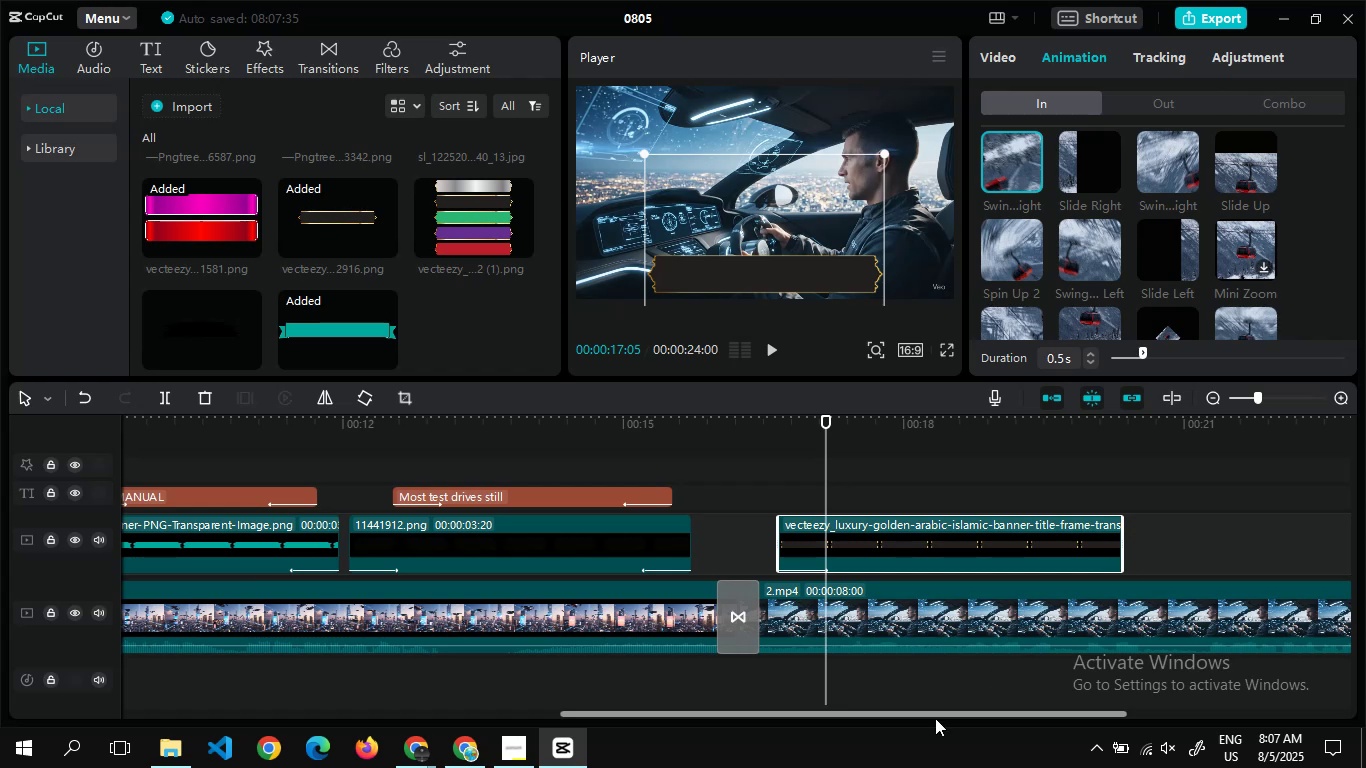 
left_click_drag(start_coordinate=[935, 718], to_coordinate=[1065, 694])
 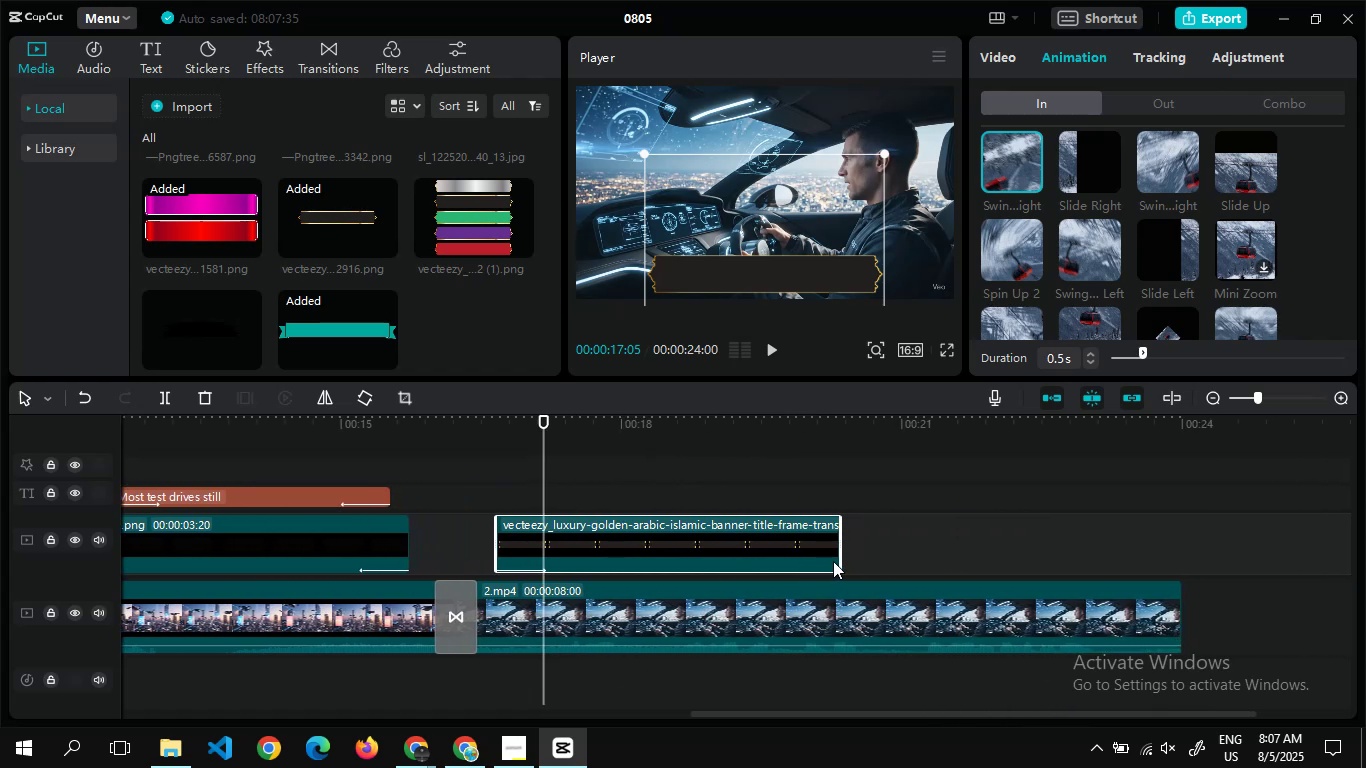 
left_click_drag(start_coordinate=[839, 560], to_coordinate=[828, 560])
 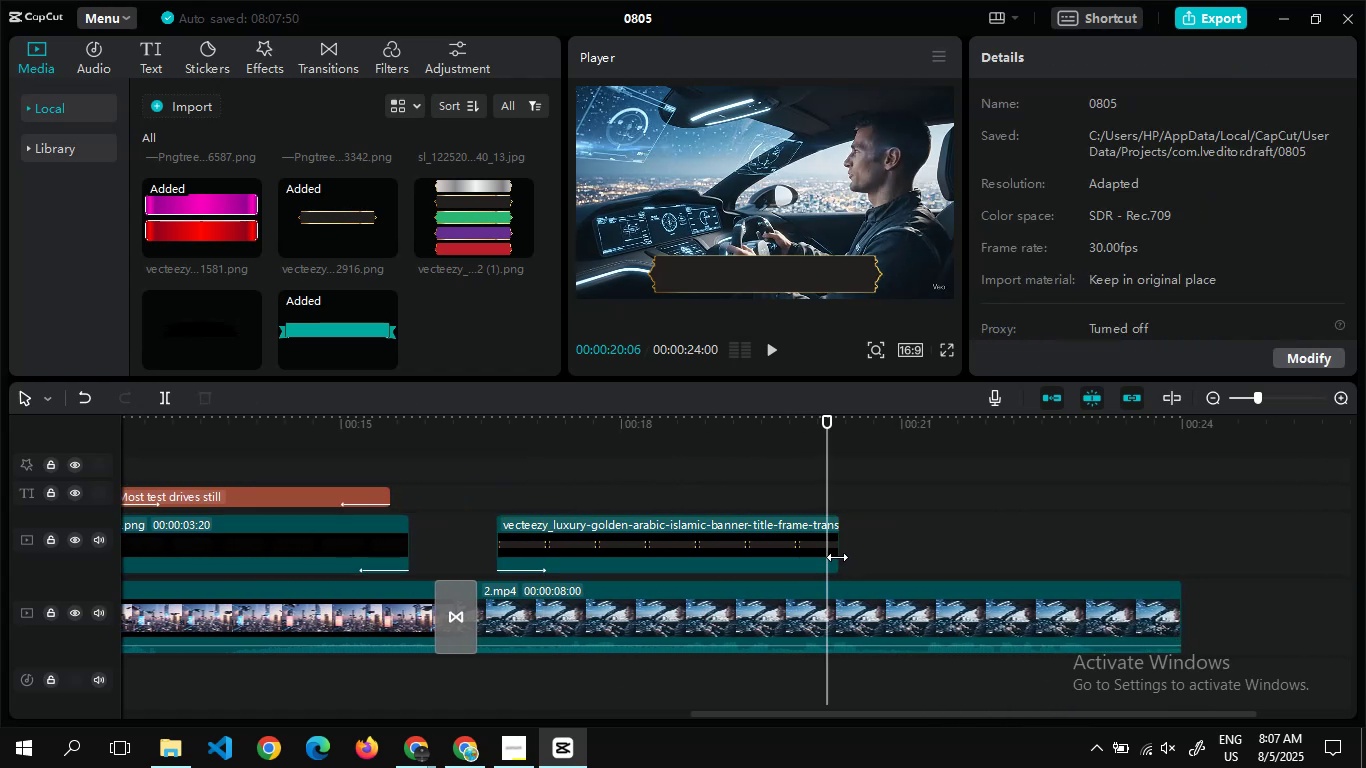 
left_click([836, 557])
 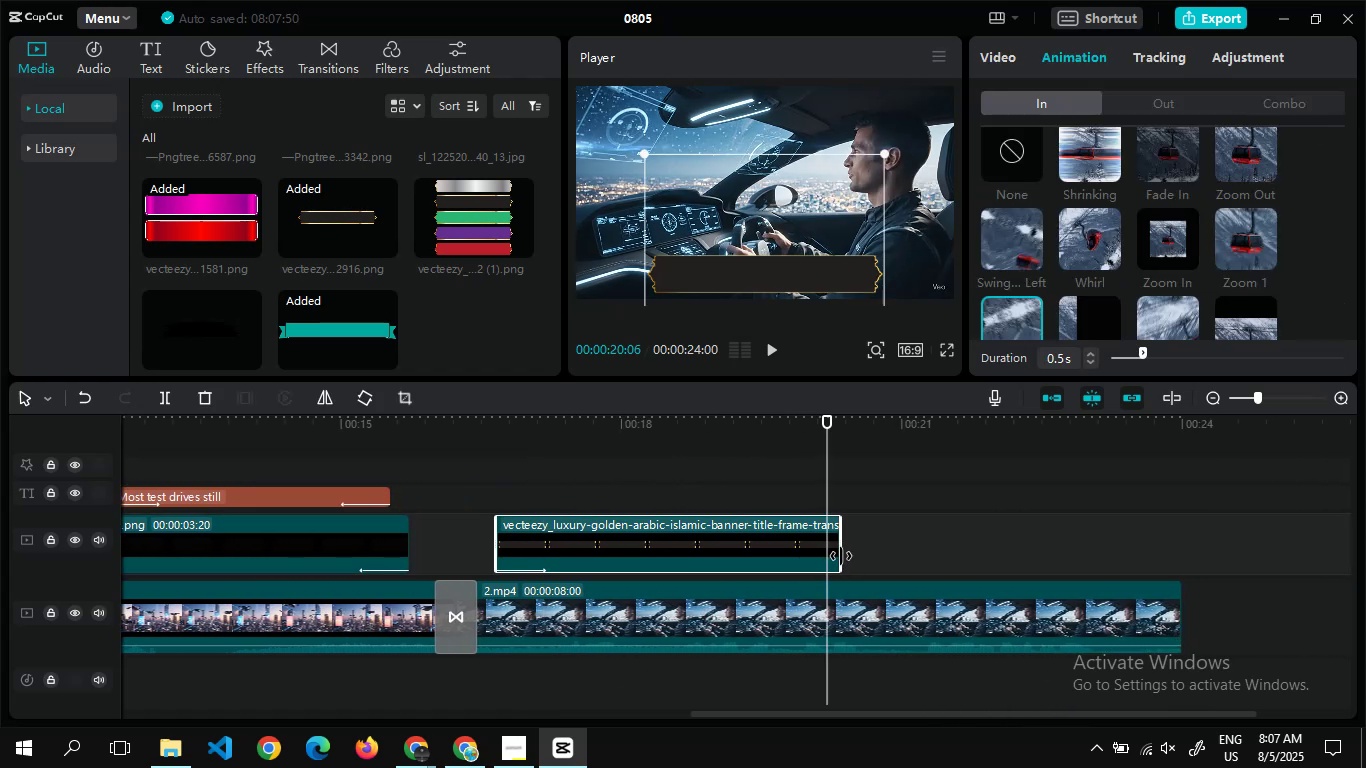 
left_click_drag(start_coordinate=[841, 556], to_coordinate=[834, 556])
 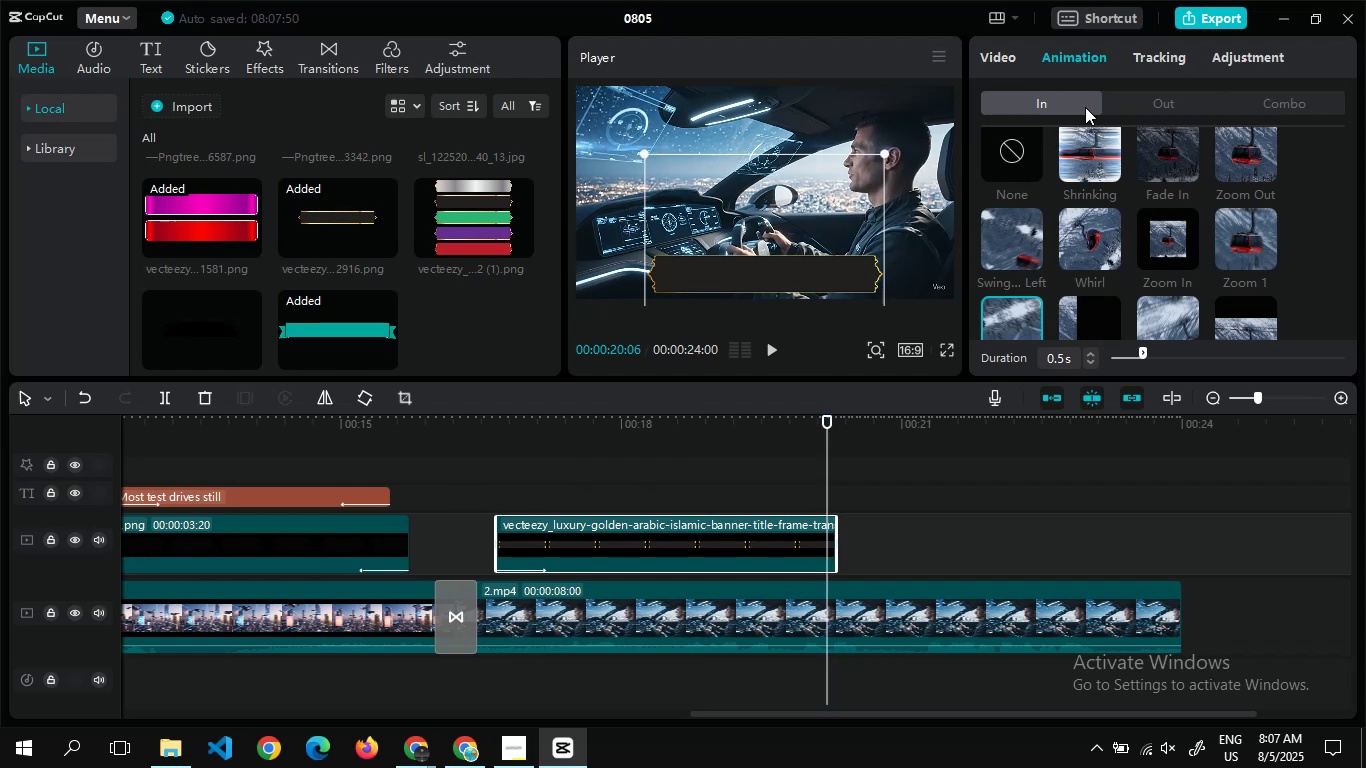 
left_click([1165, 91])
 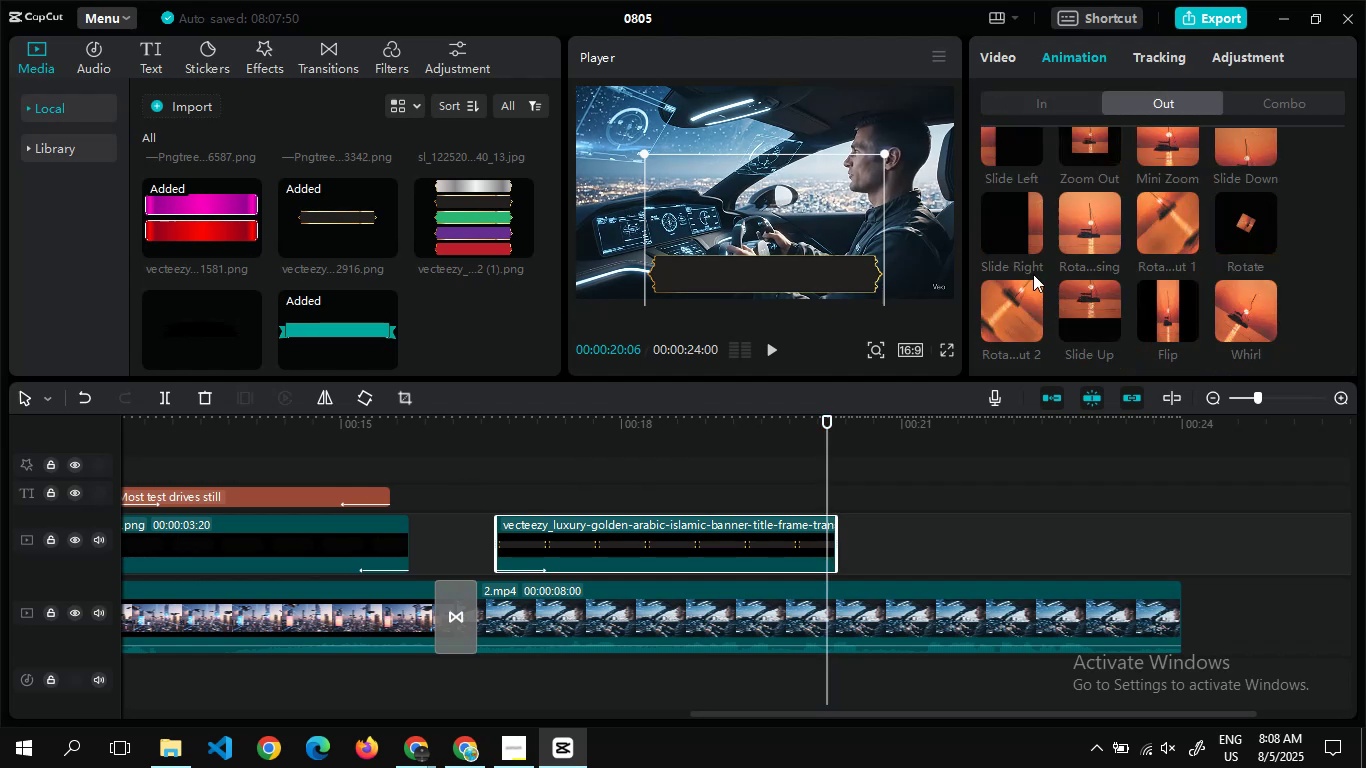 
left_click([1019, 301])
 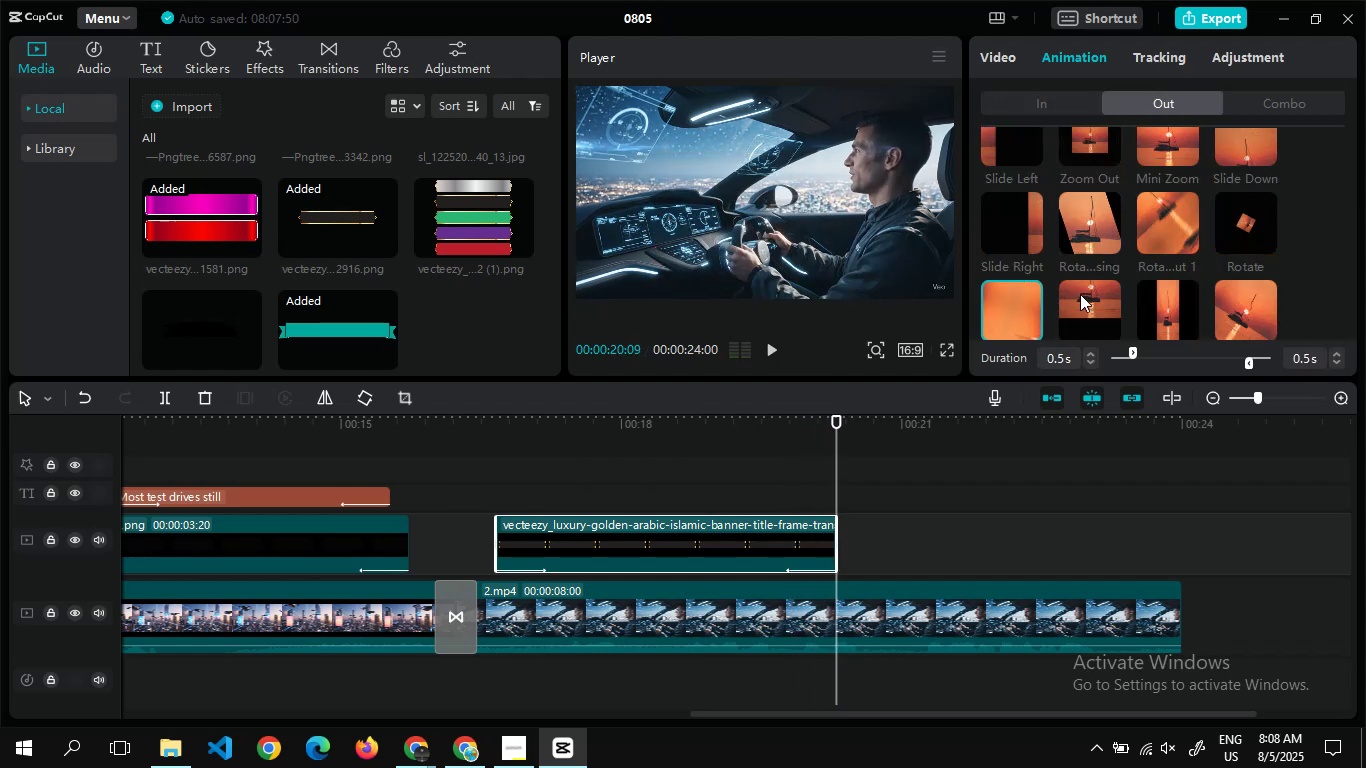 
left_click([1093, 294])
 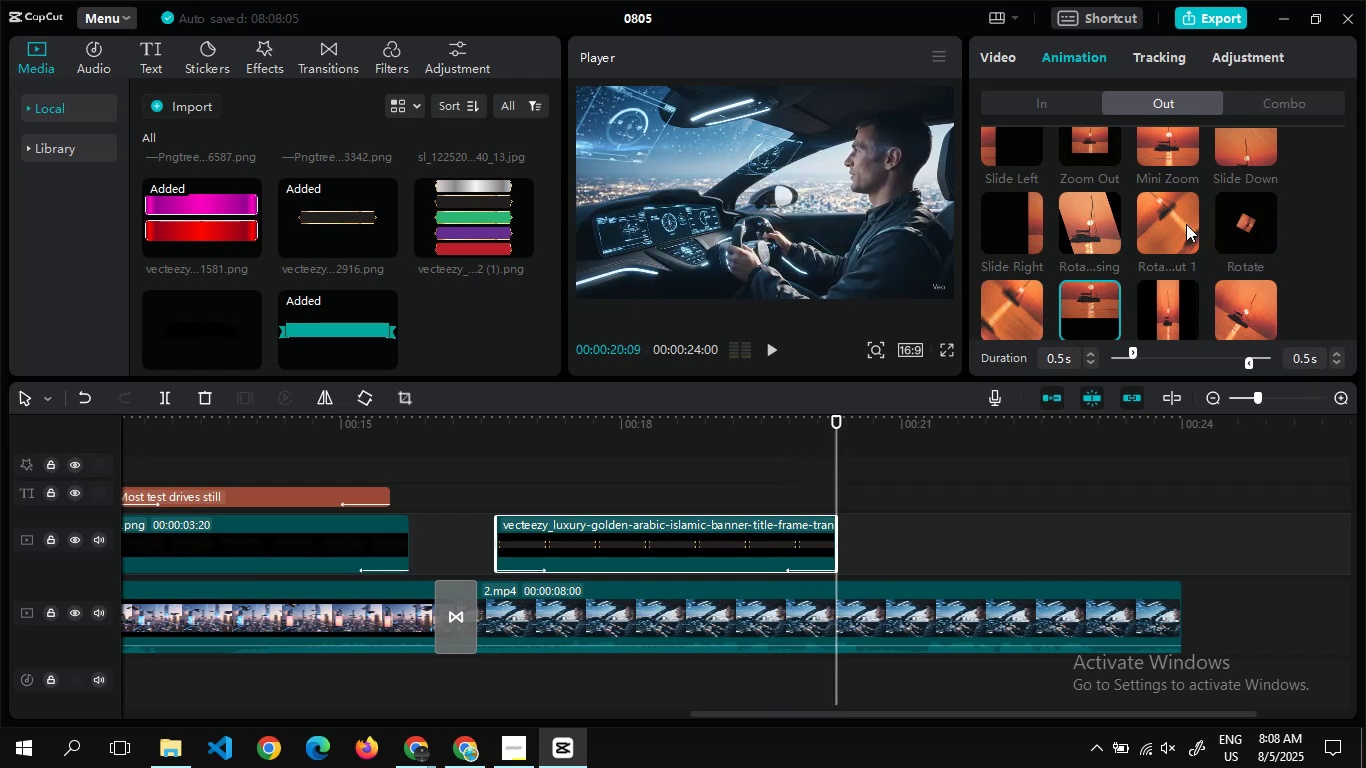 
wait(5.36)
 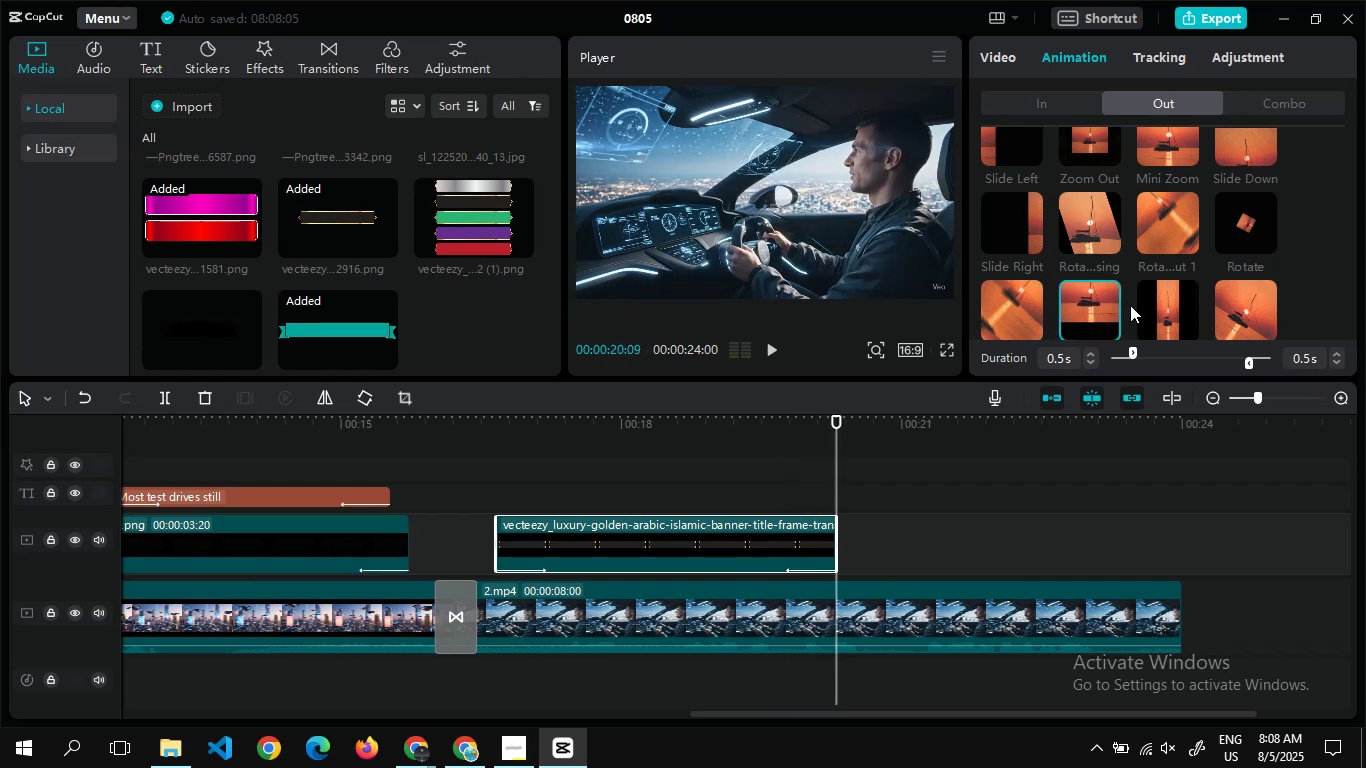 
left_click([1172, 222])
 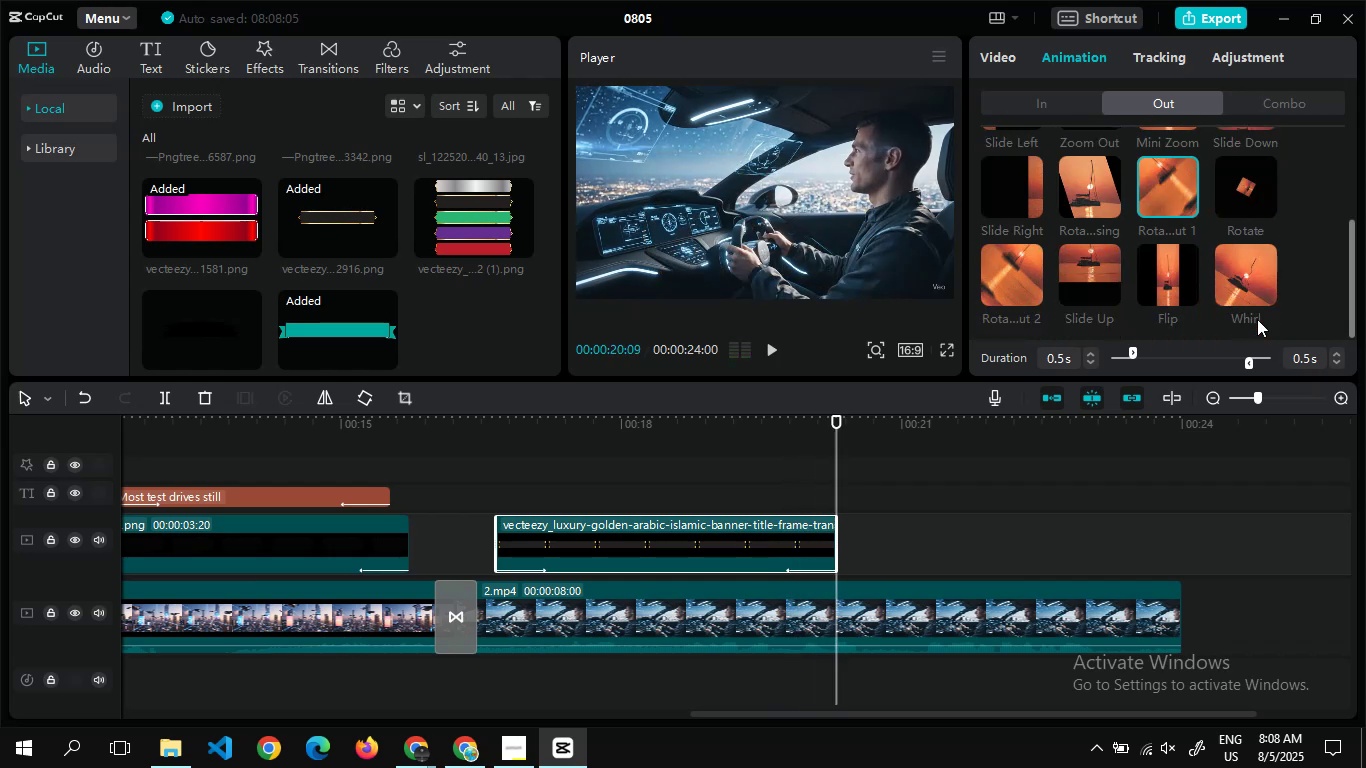 
left_click([1227, 268])
 